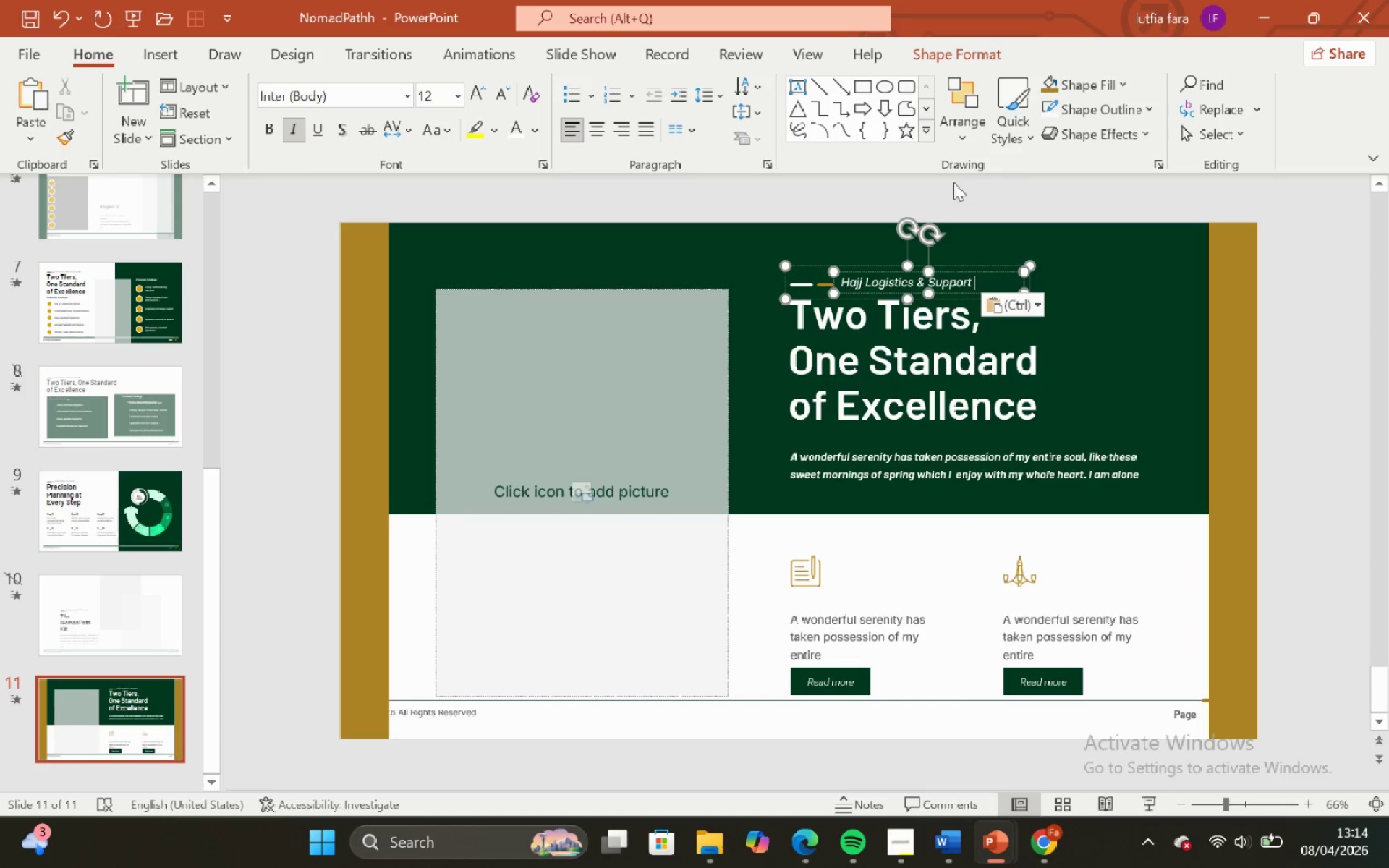 
left_click([953, 182])
 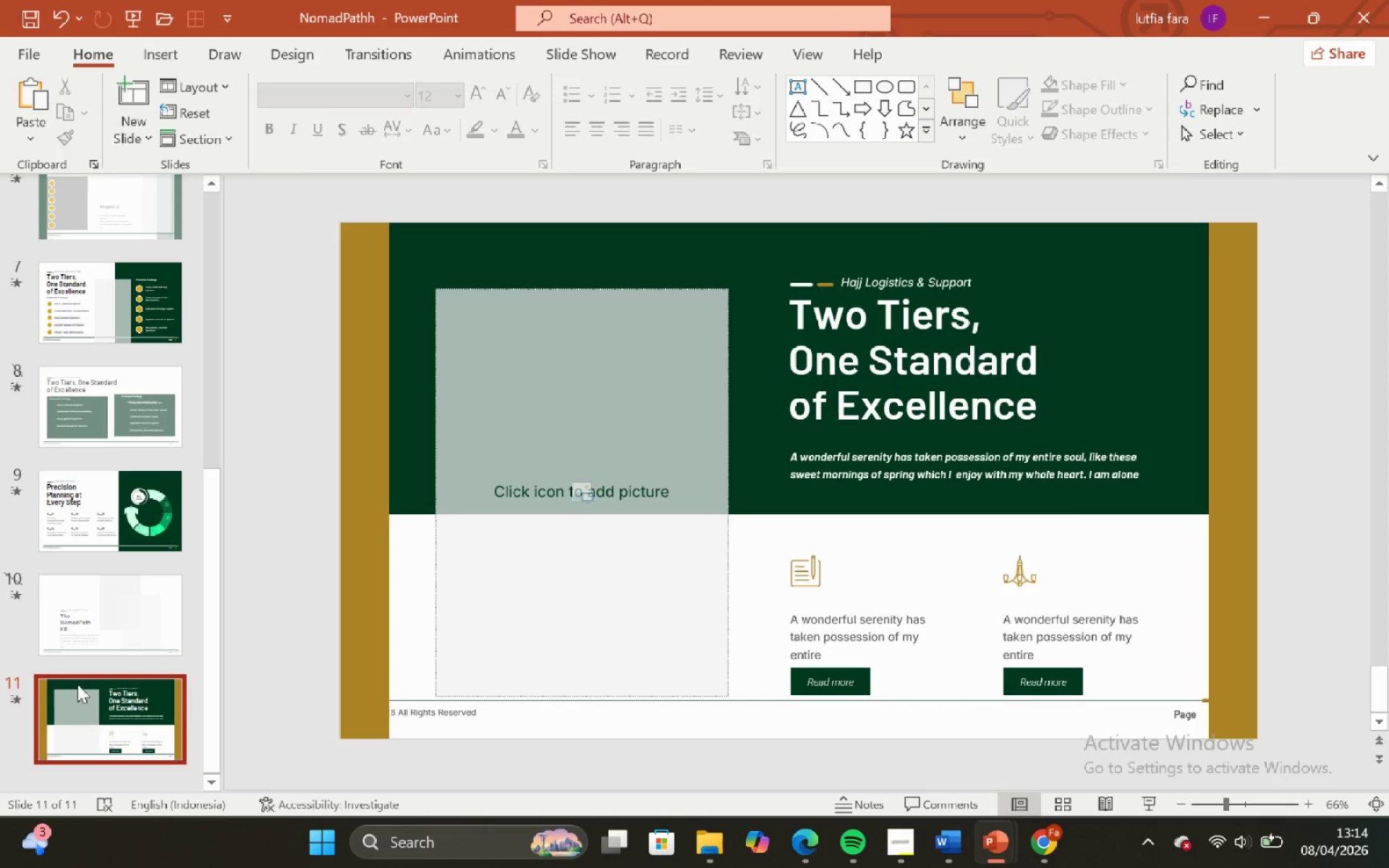 
left_click([111, 634])
 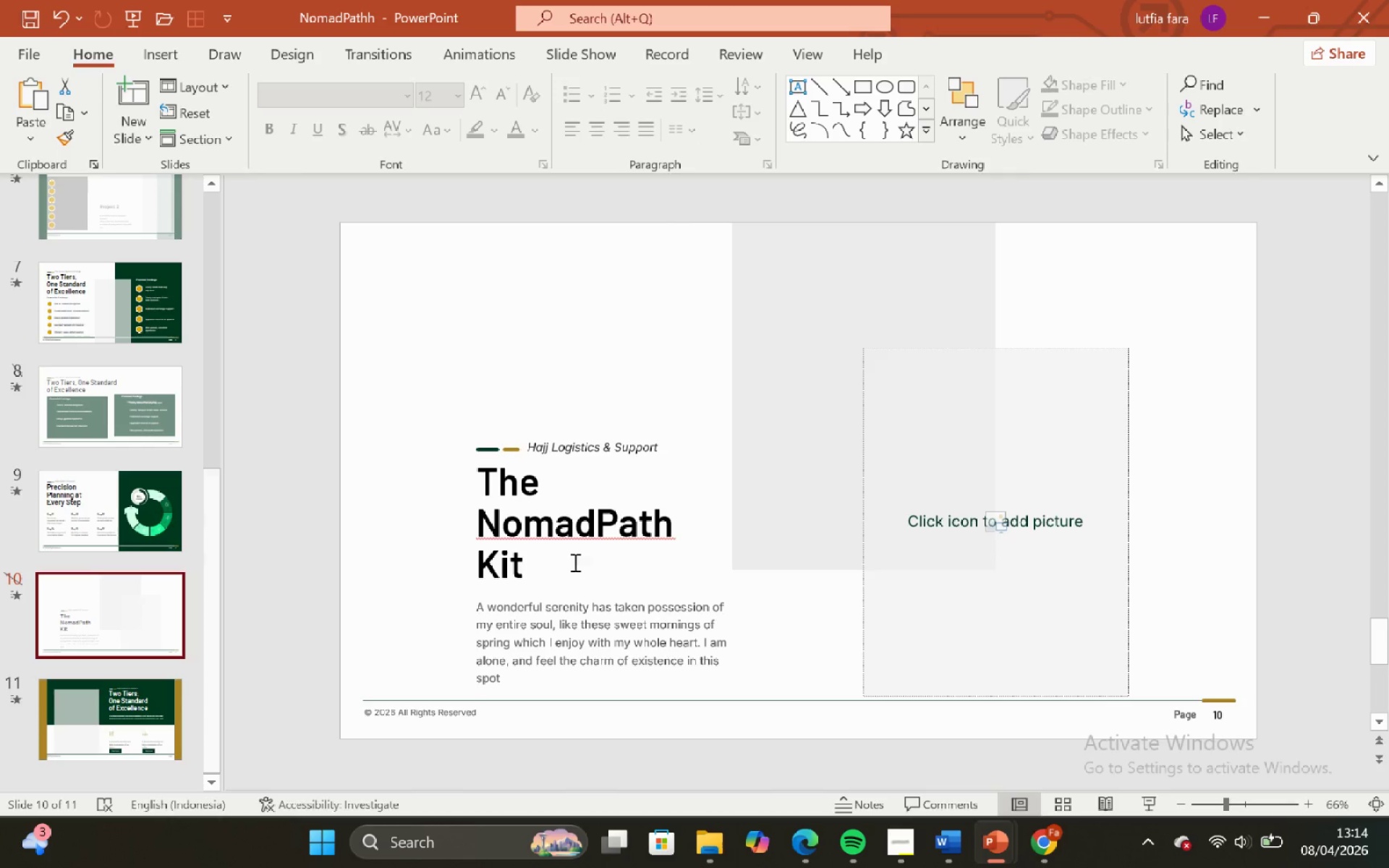 
left_click([558, 536])
 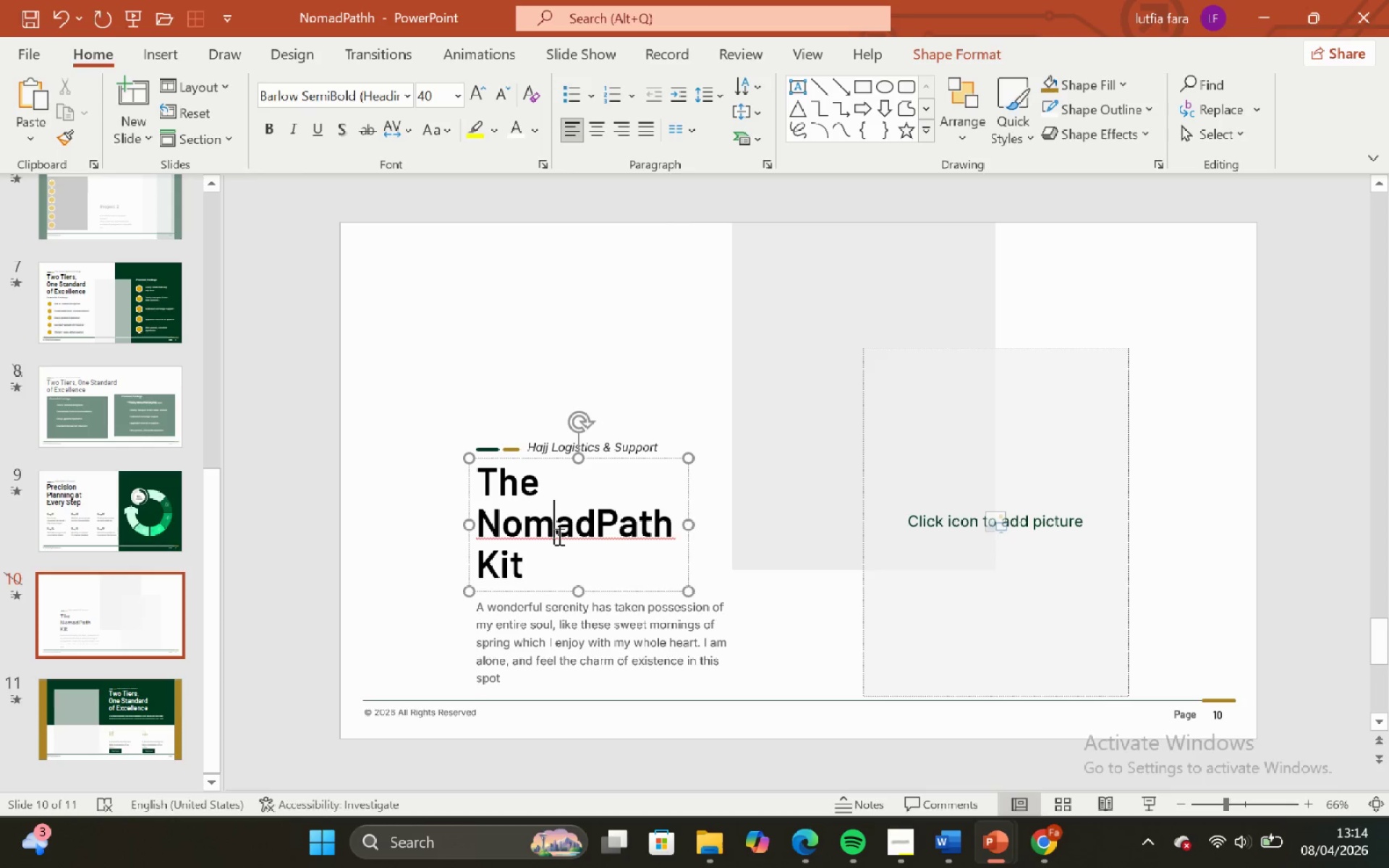 
key(Control+ControlLeft)
 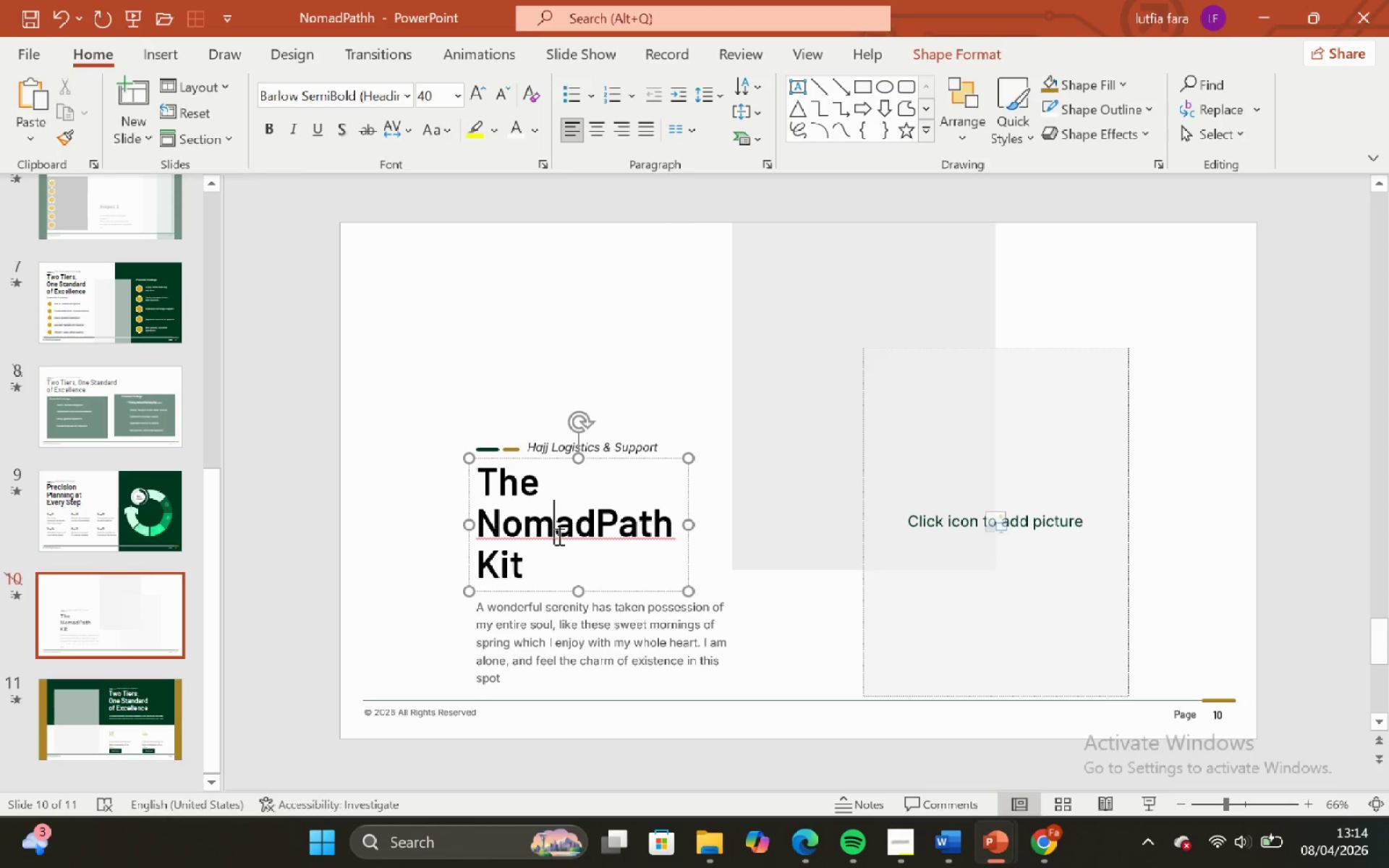 
key(Control+A)
 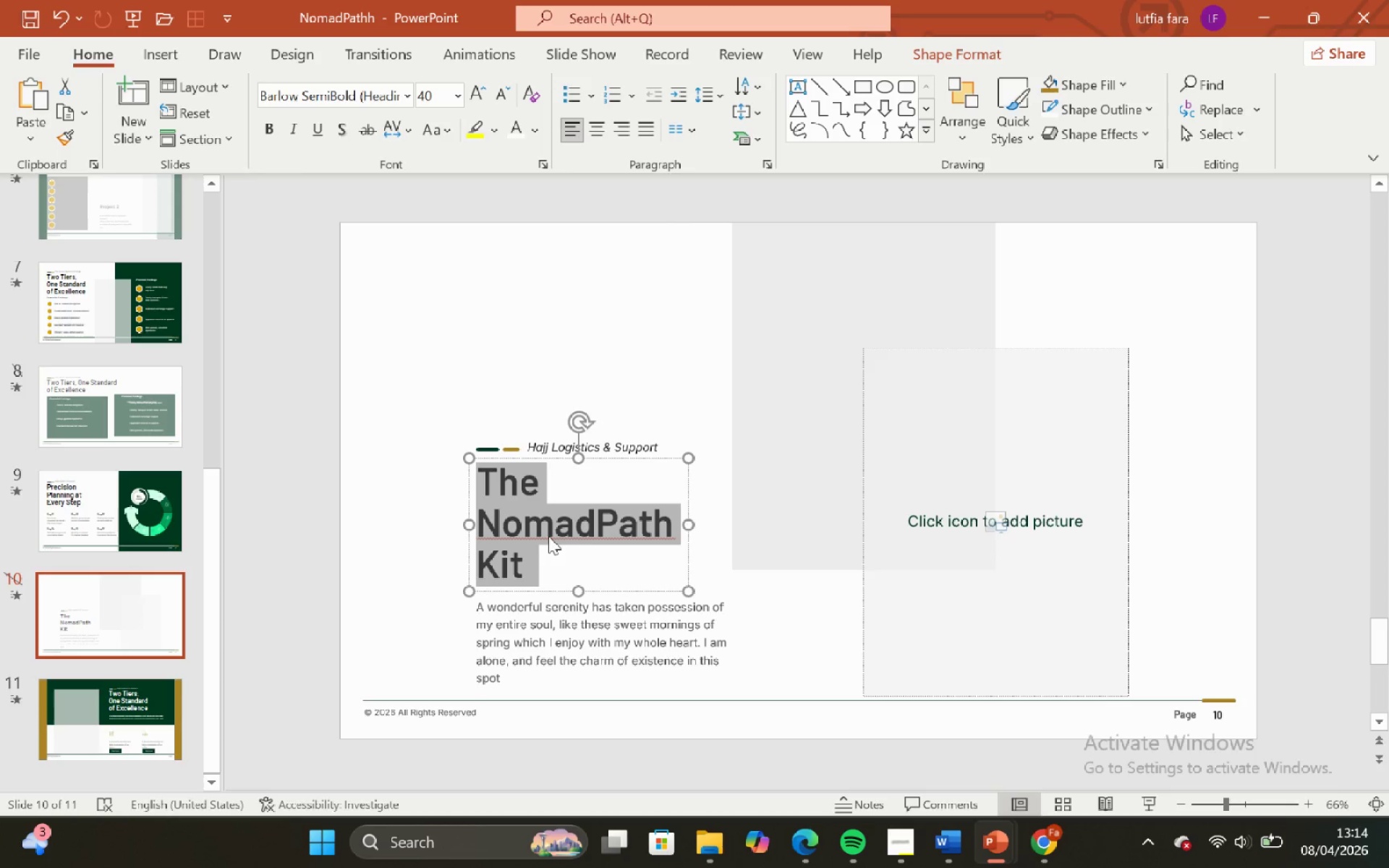 
key(Control+C)
 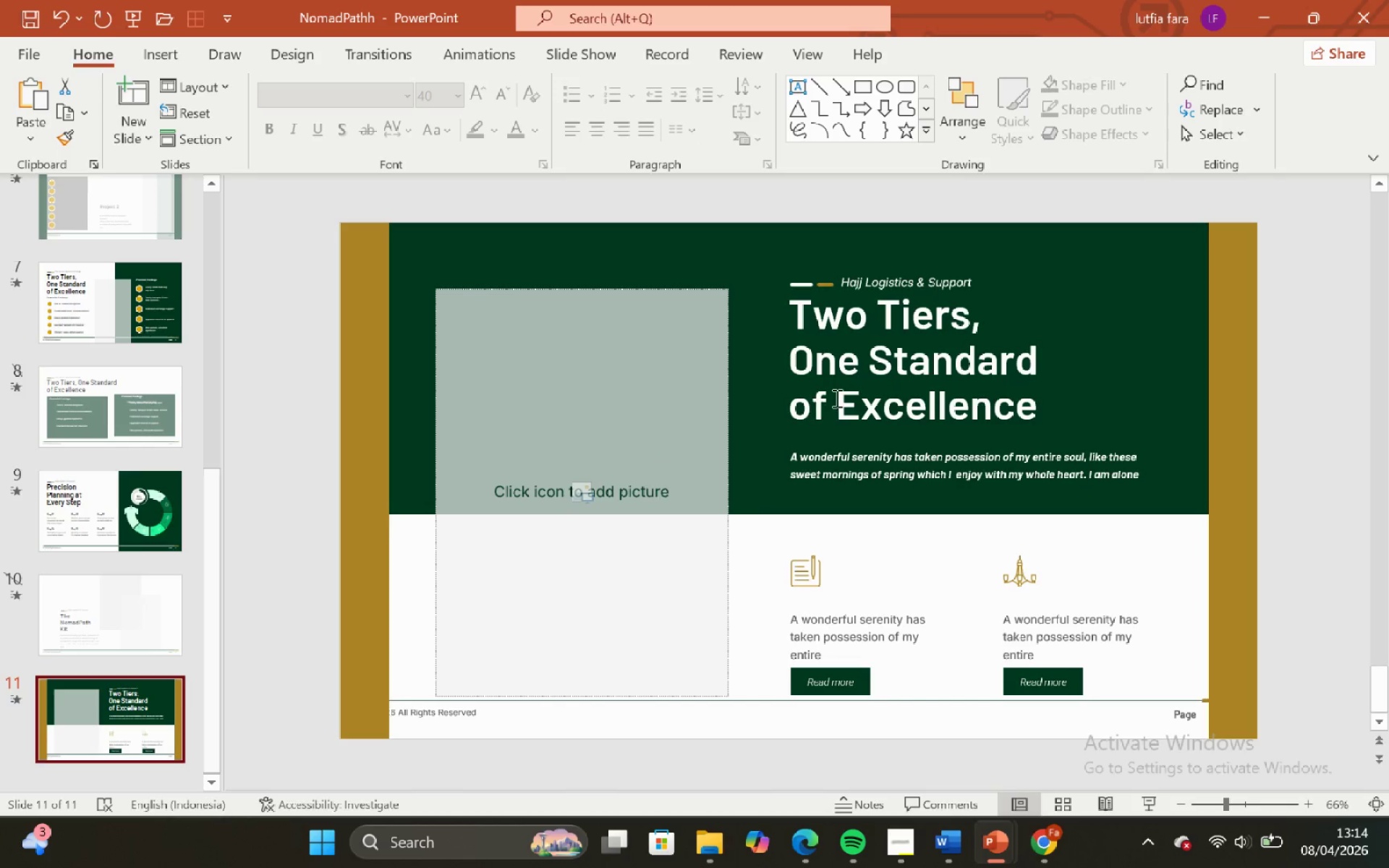 
left_click([862, 371])
 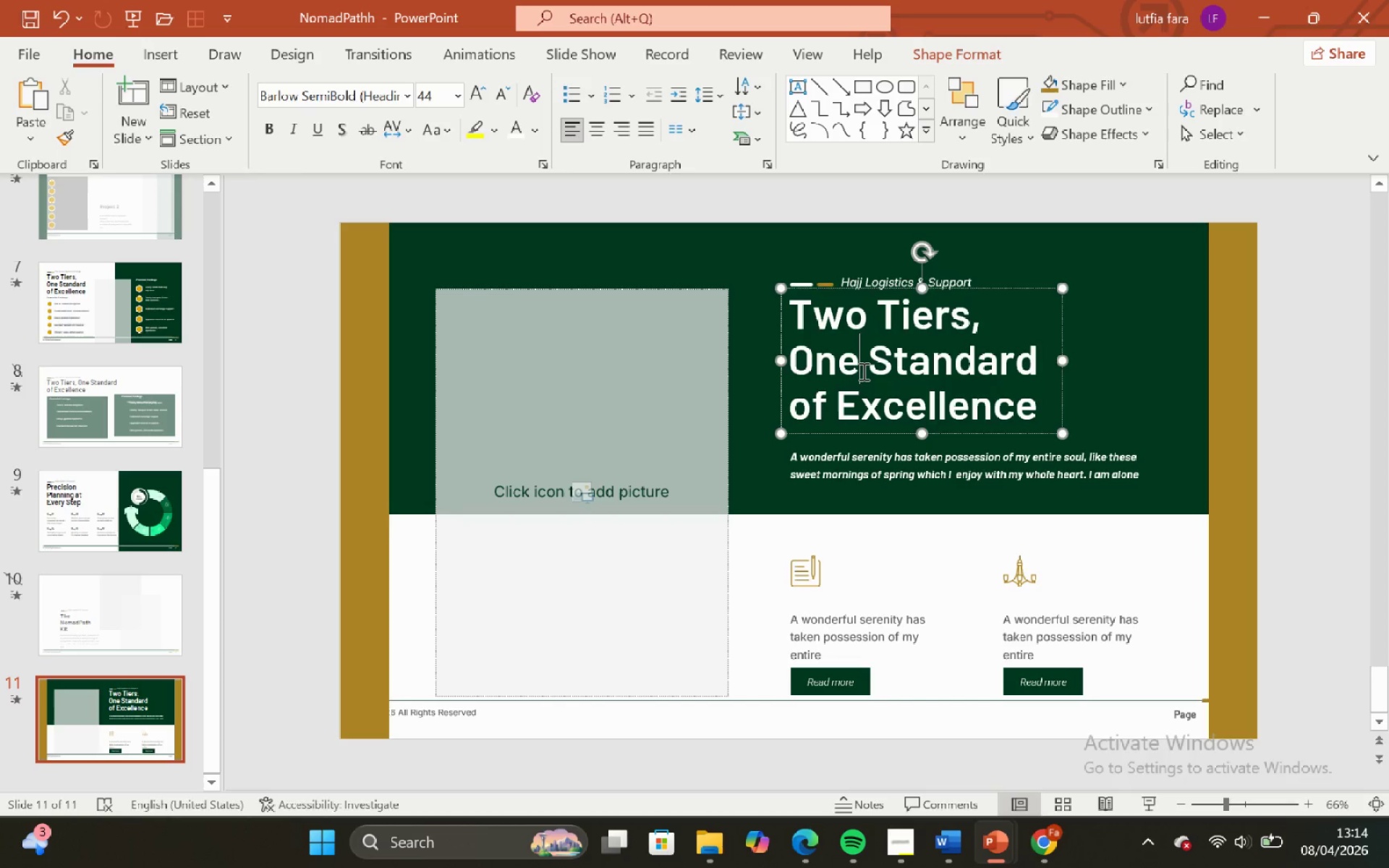 
key(Control+ControlLeft)
 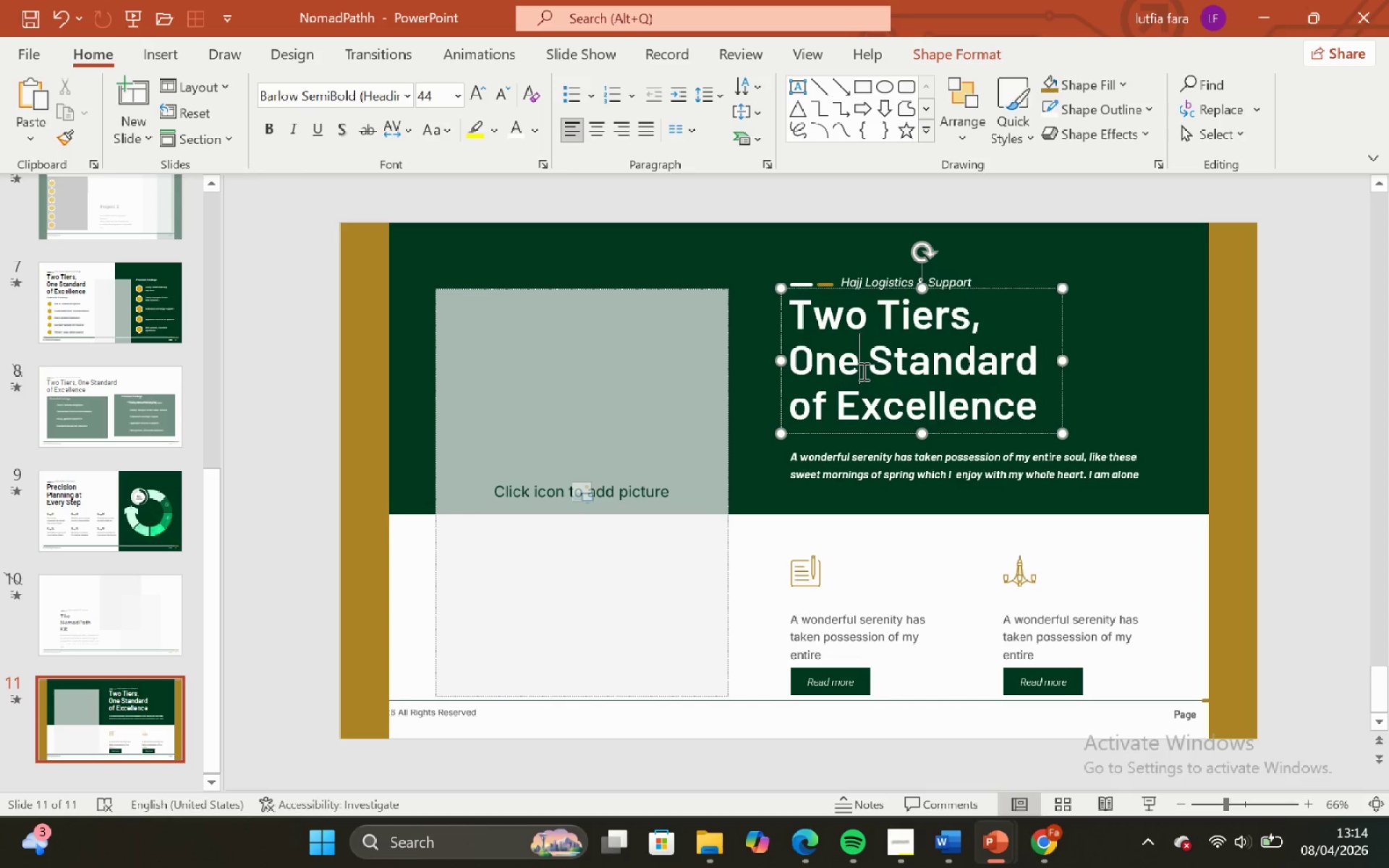 
key(Control+A)
 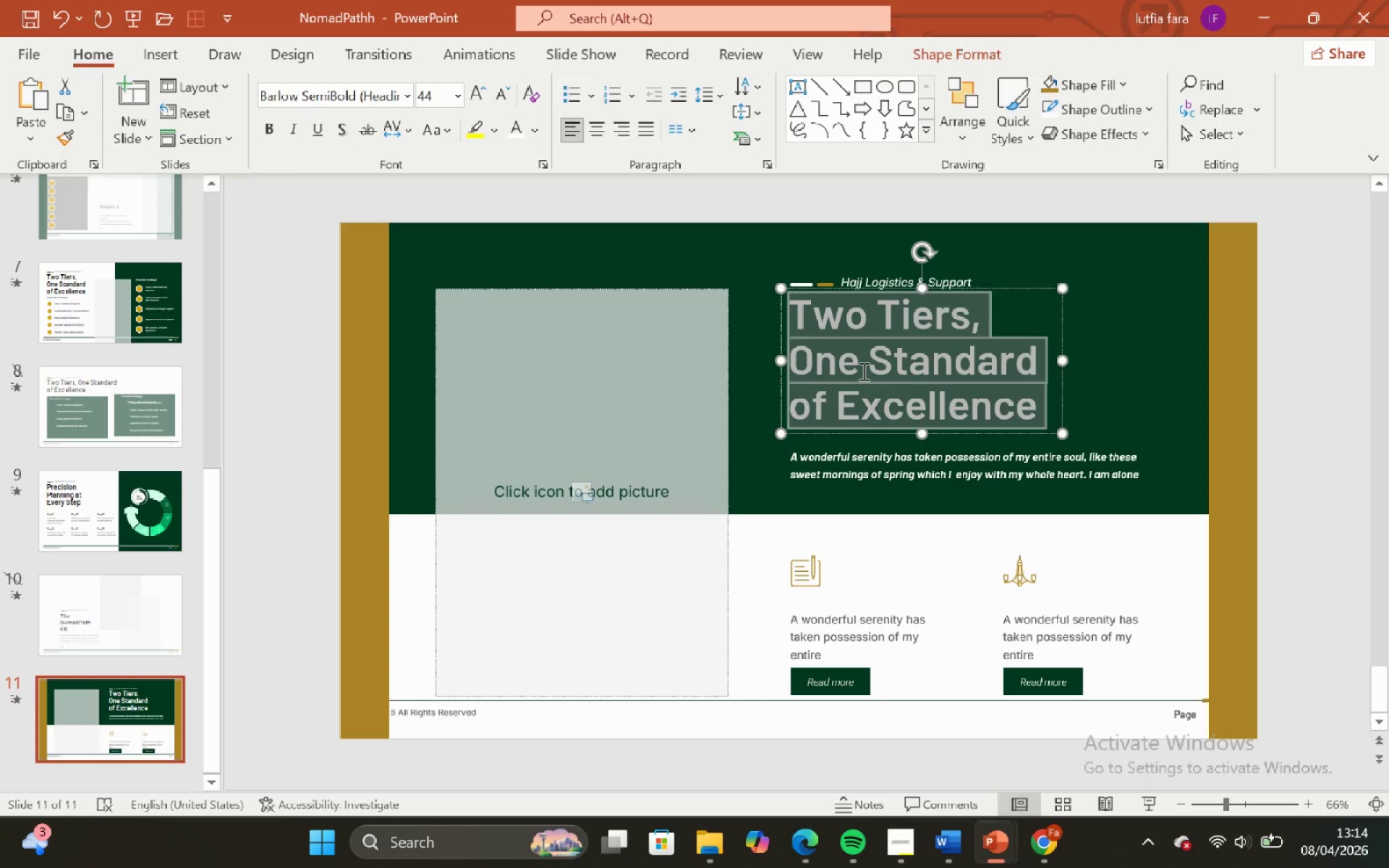 
right_click([862, 371])
 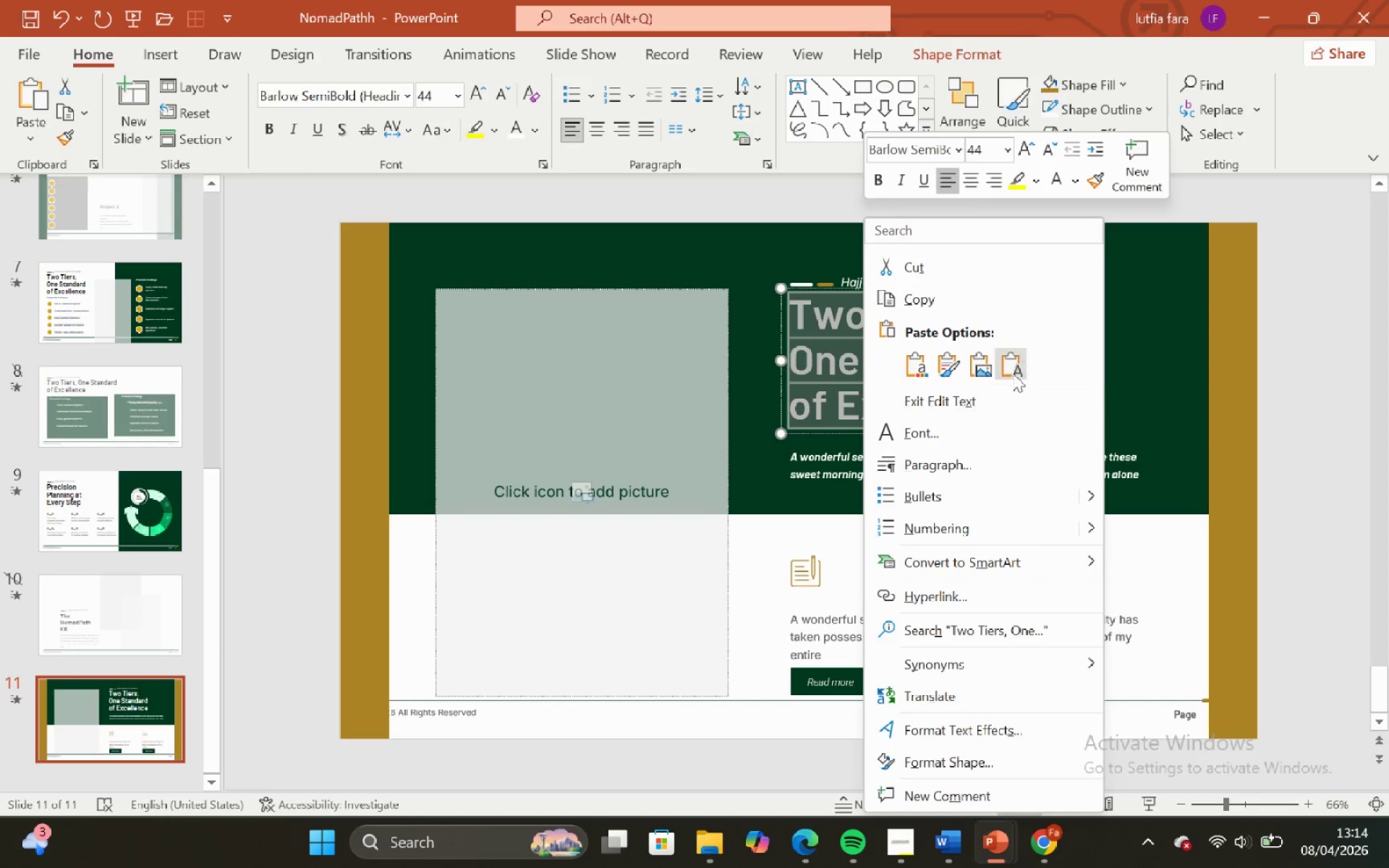 
left_click([1009, 375])
 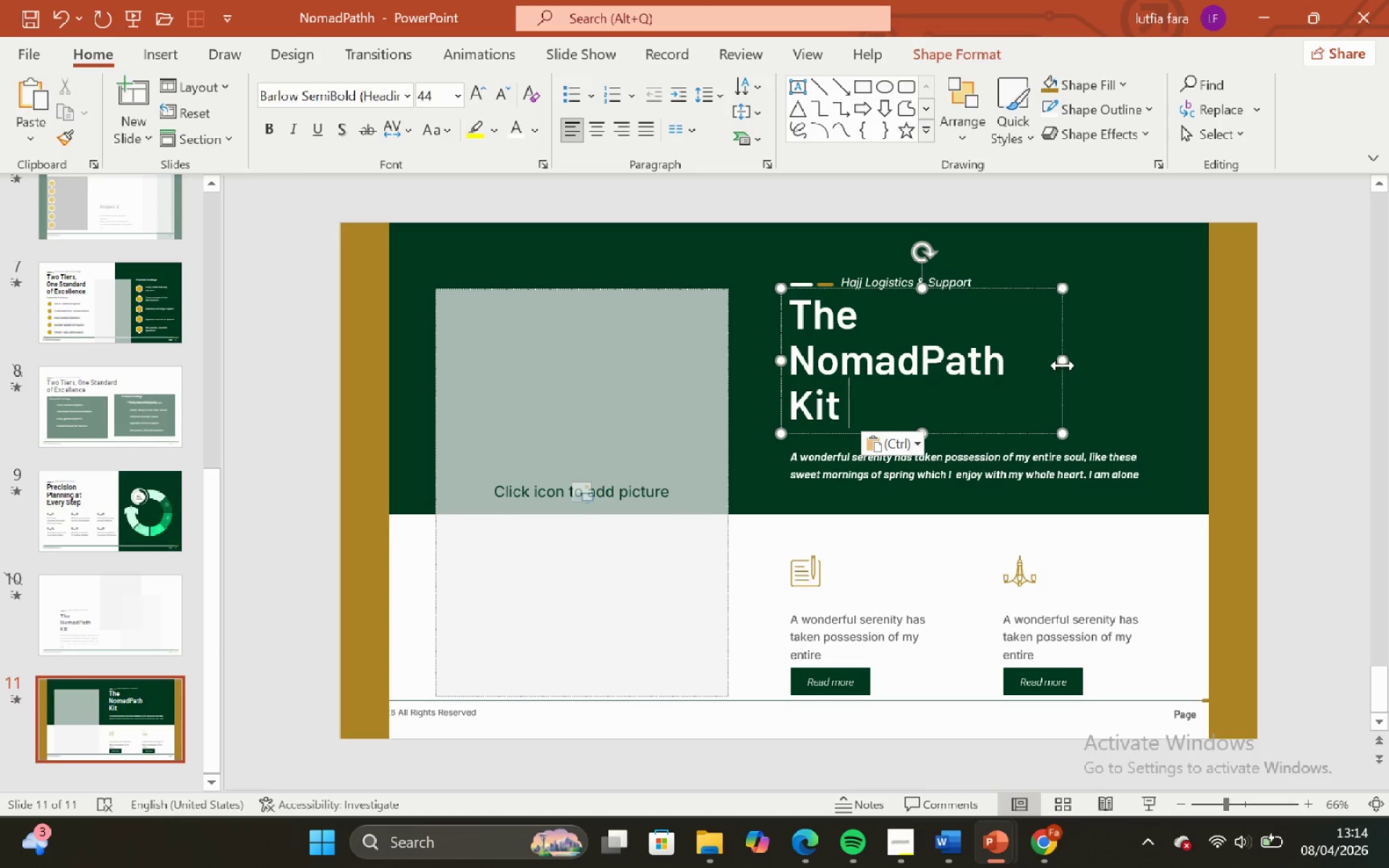 
left_click_drag(start_coordinate=[1063, 365], to_coordinate=[1107, 370])
 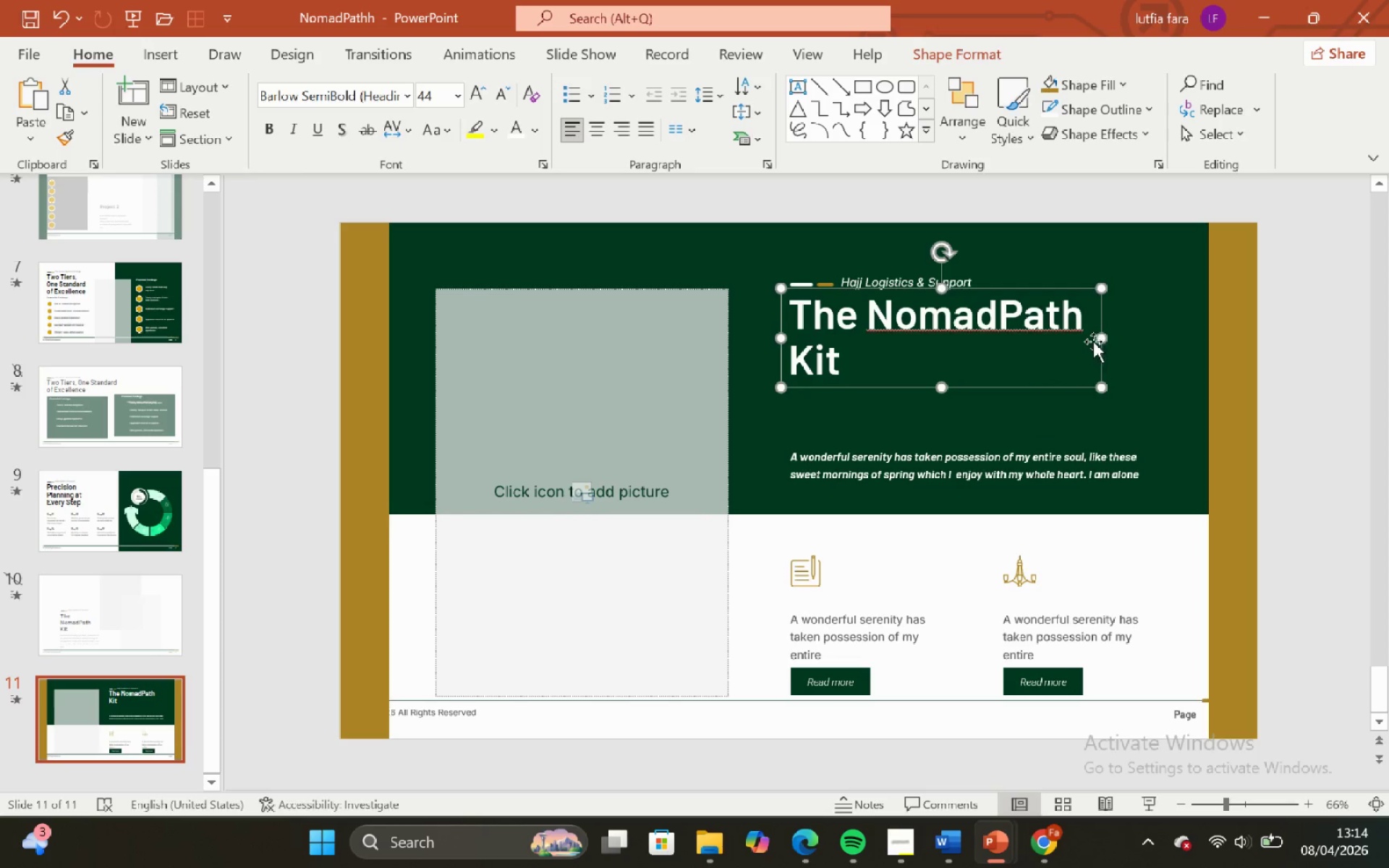 
left_click_drag(start_coordinate=[1099, 340], to_coordinate=[1026, 358])
 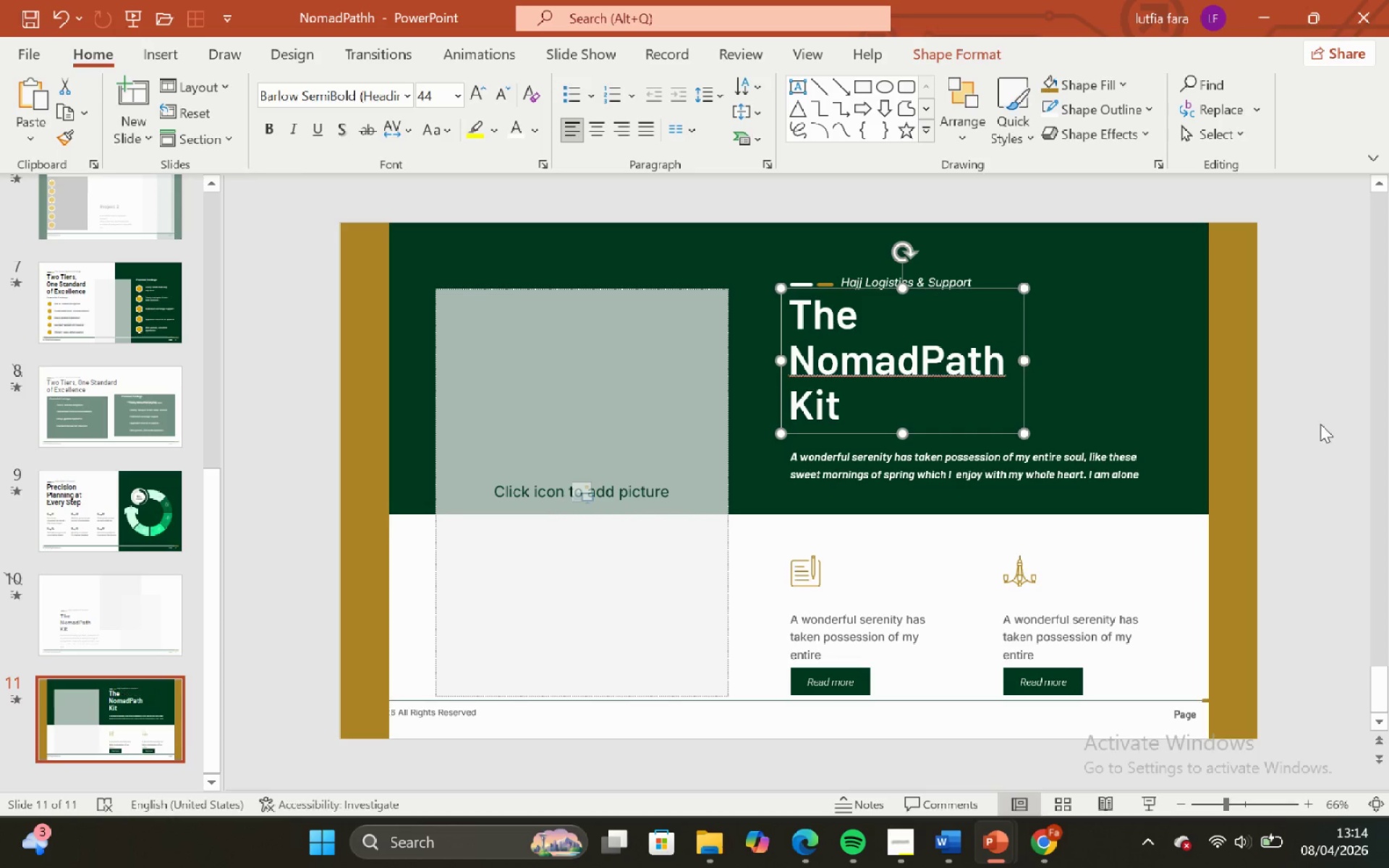 
left_click([1320, 424])
 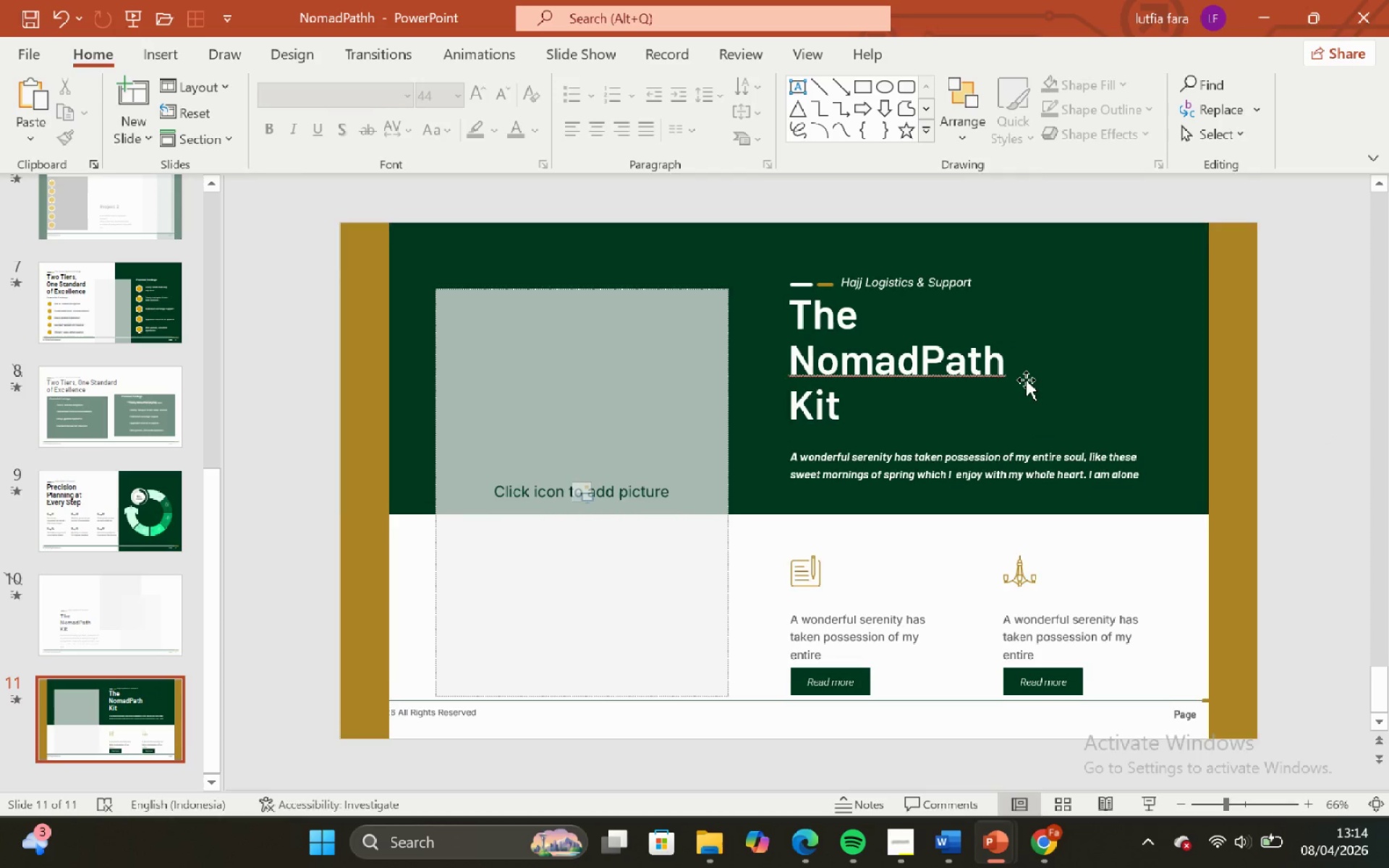 
left_click([1026, 380])
 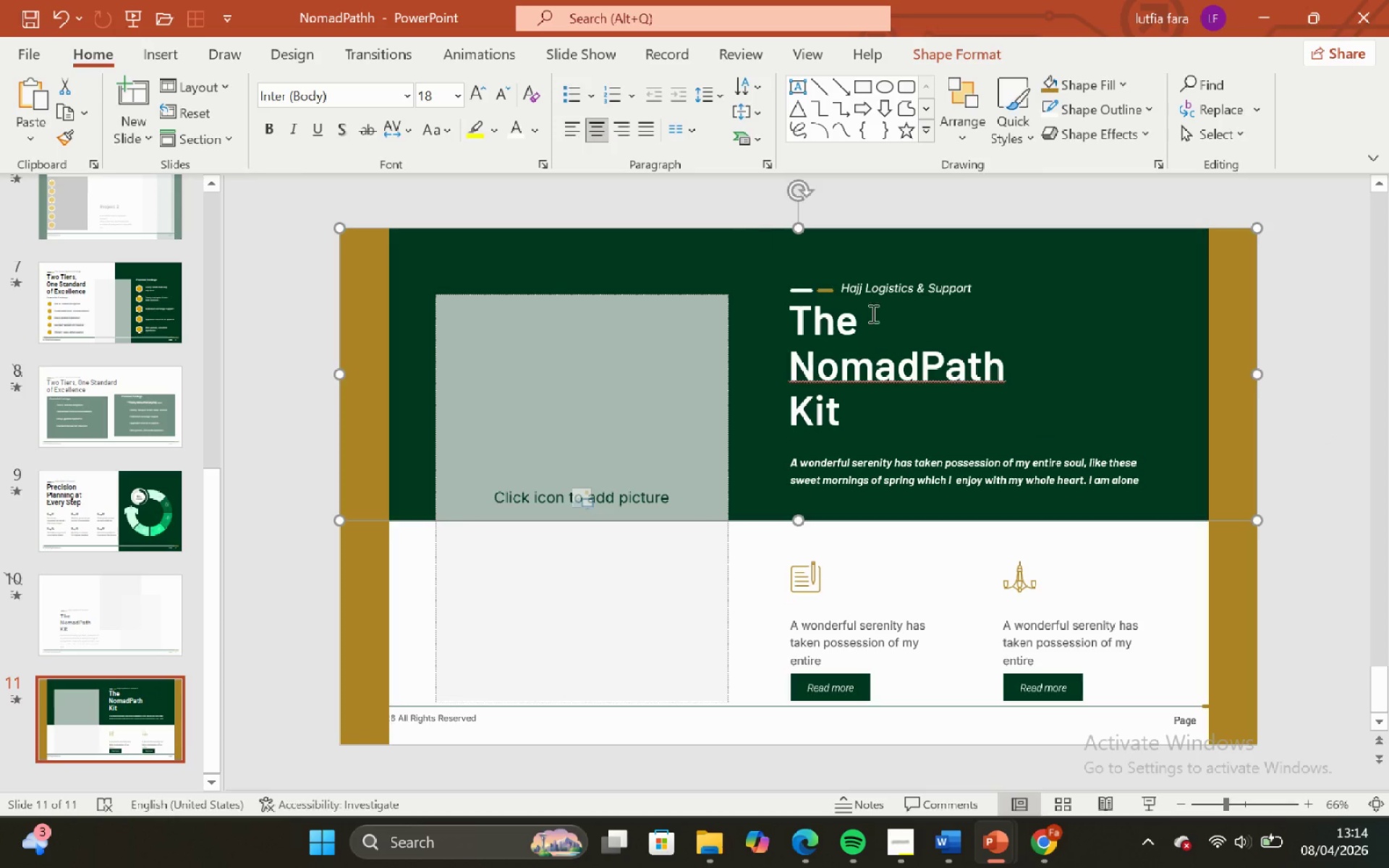 
left_click([888, 326])
 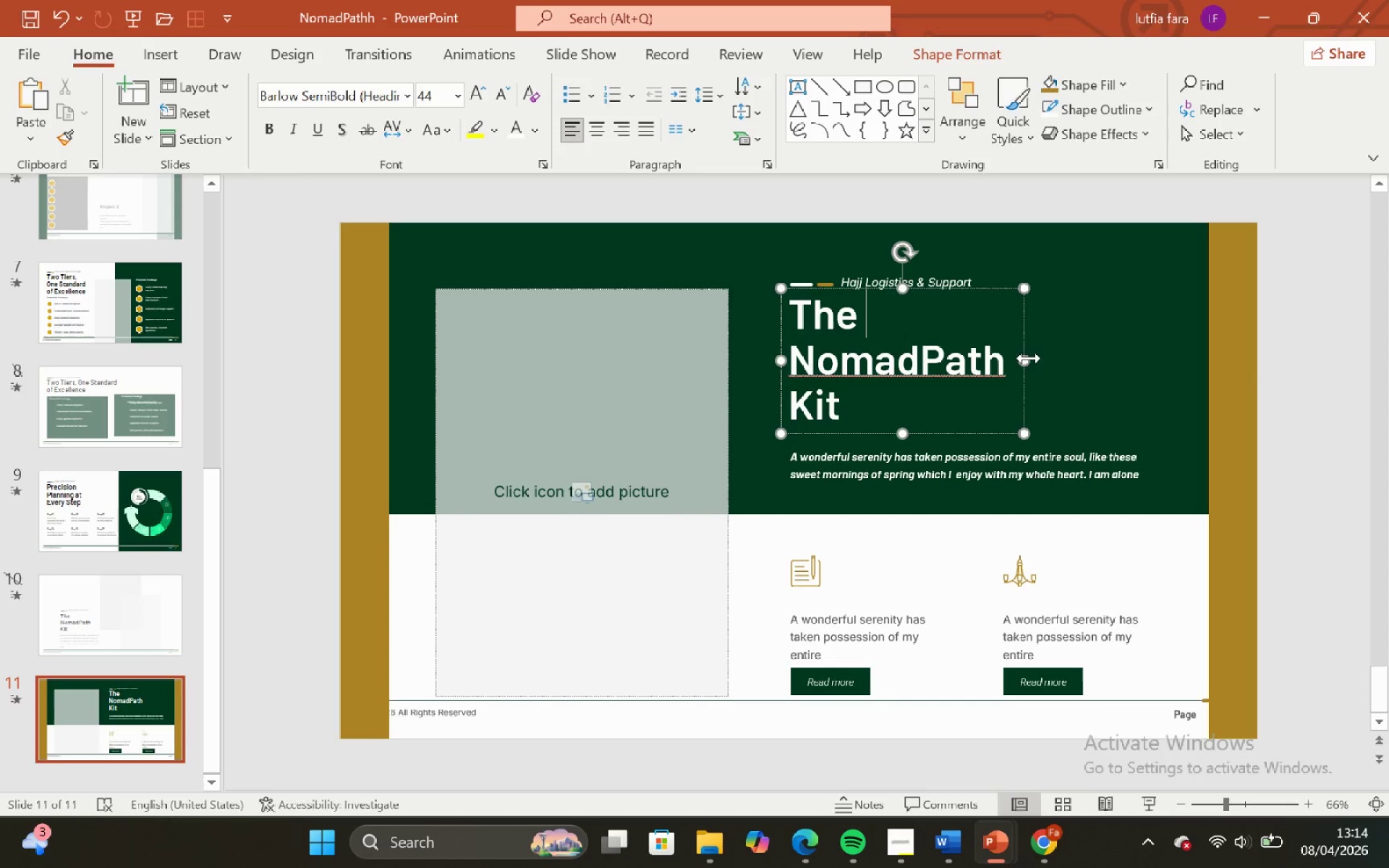 
left_click_drag(start_coordinate=[1029, 358], to_coordinate=[1072, 349])
 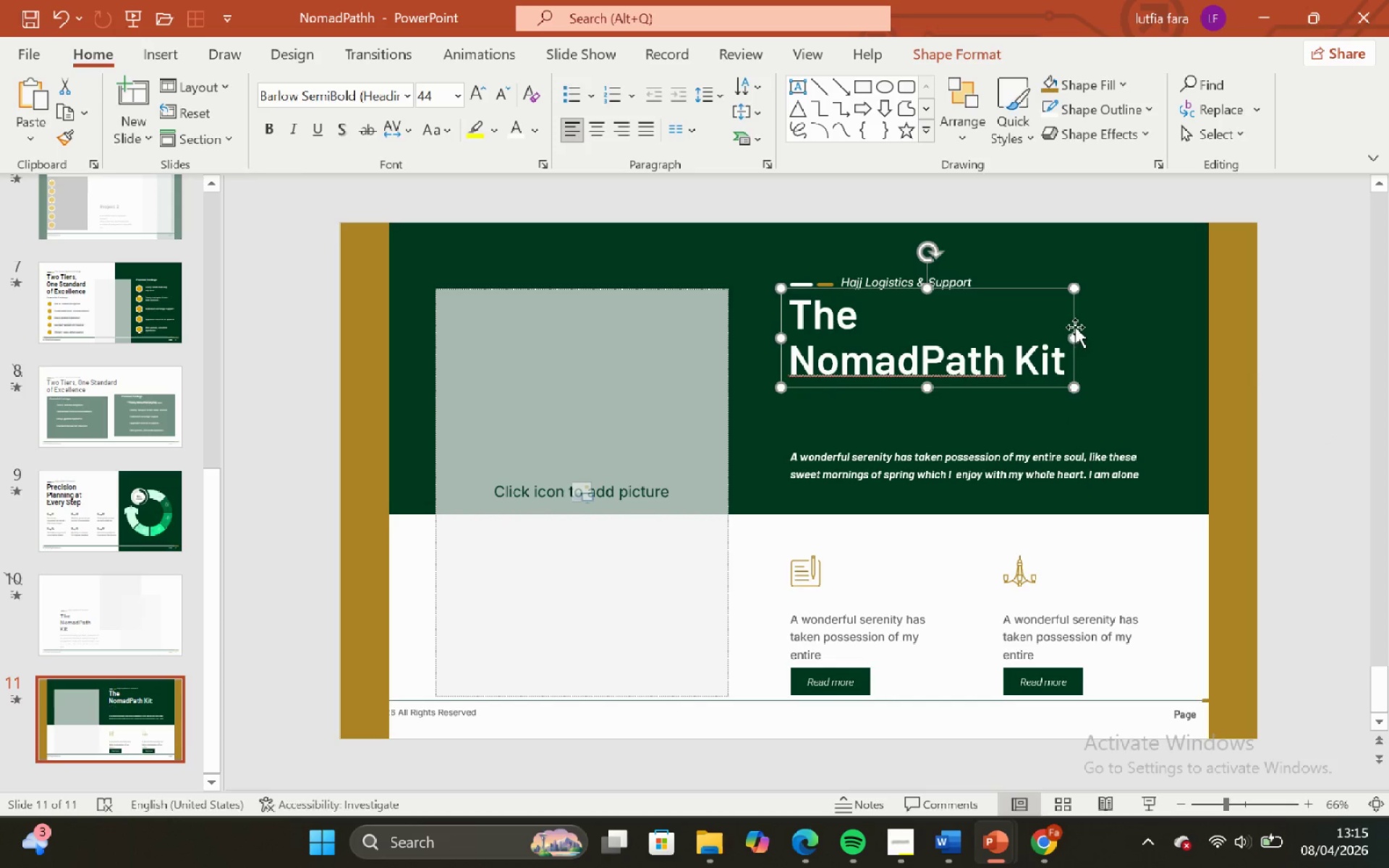 
left_click([1075, 327])
 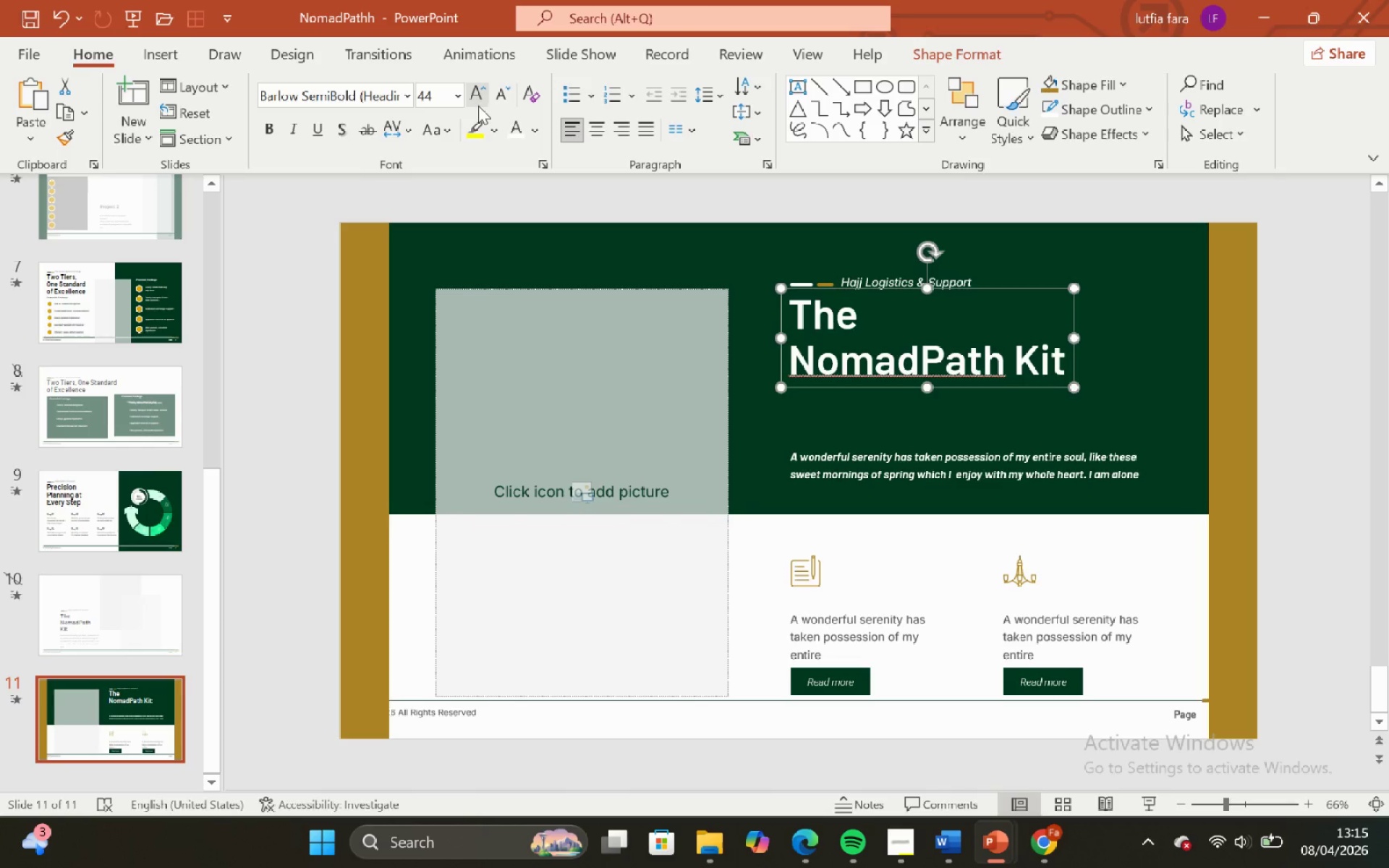 
double_click([478, 106])
 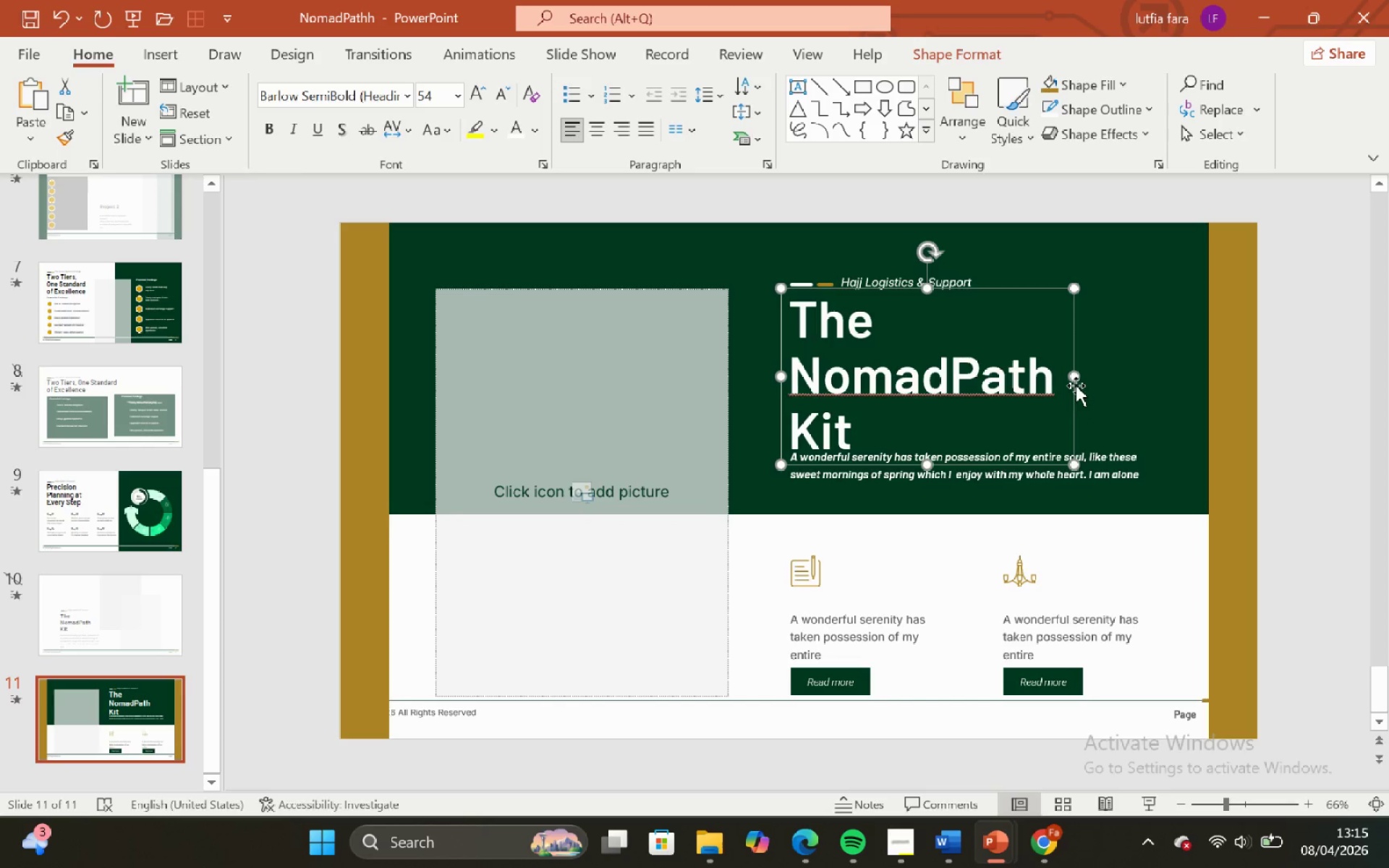 
left_click_drag(start_coordinate=[1076, 378], to_coordinate=[1155, 363])
 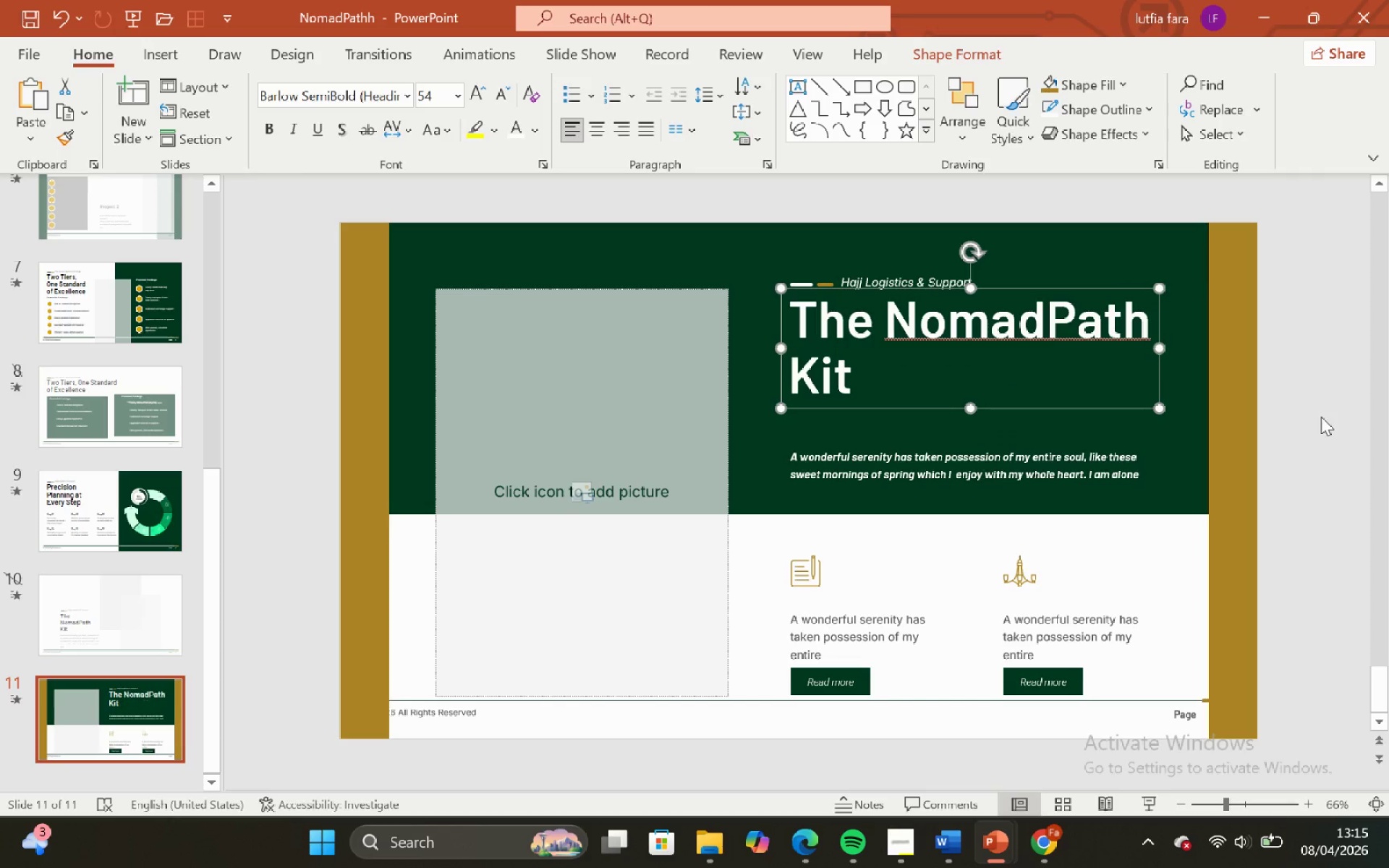 
left_click([1321, 417])
 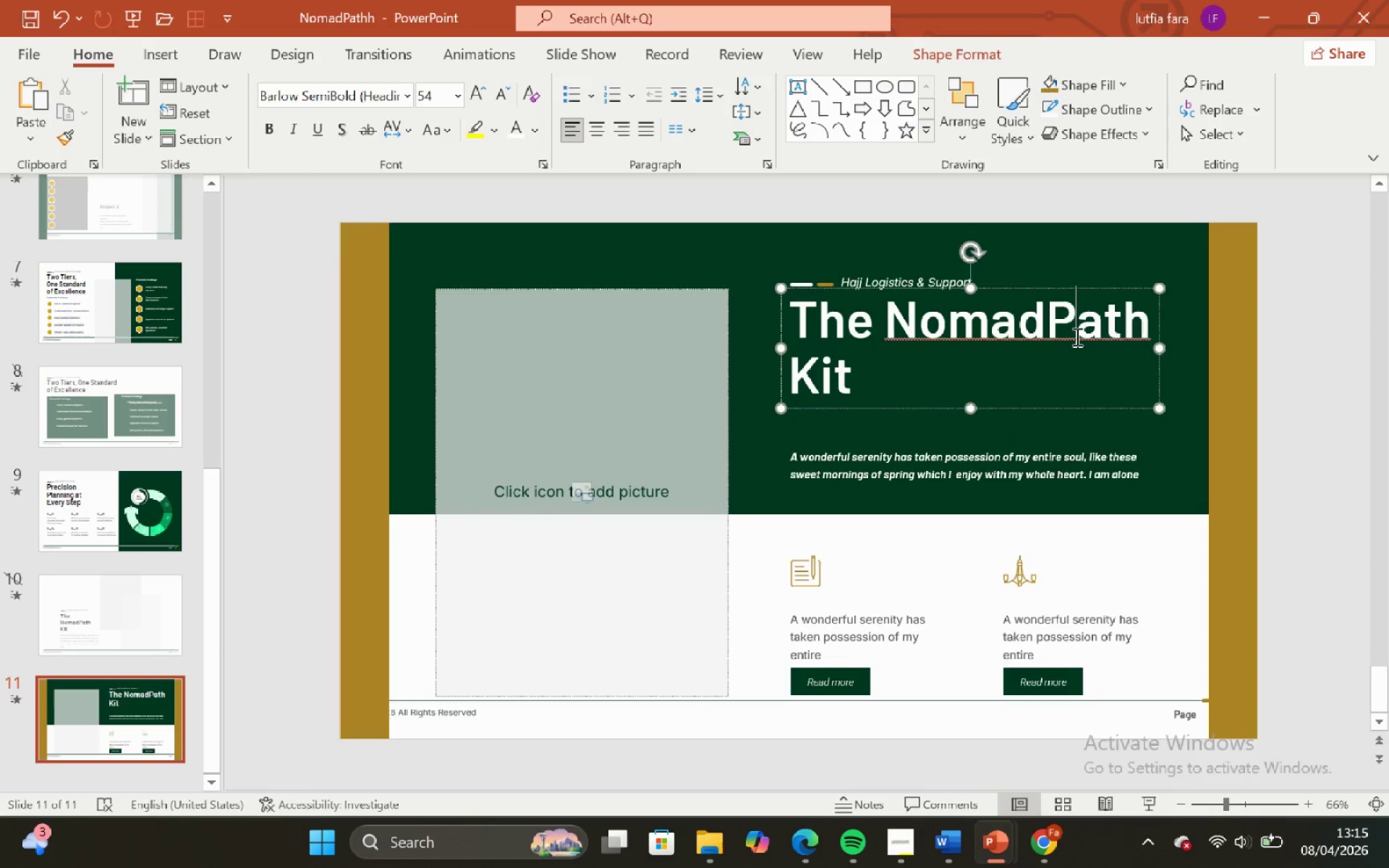 
hold_key(key=ControlLeft, duration=1.36)
hold_key(key=ShiftLeft, duration=1.31)
scroll: coordinate [1086, 399], scroll_direction: up, amount: 5.0
 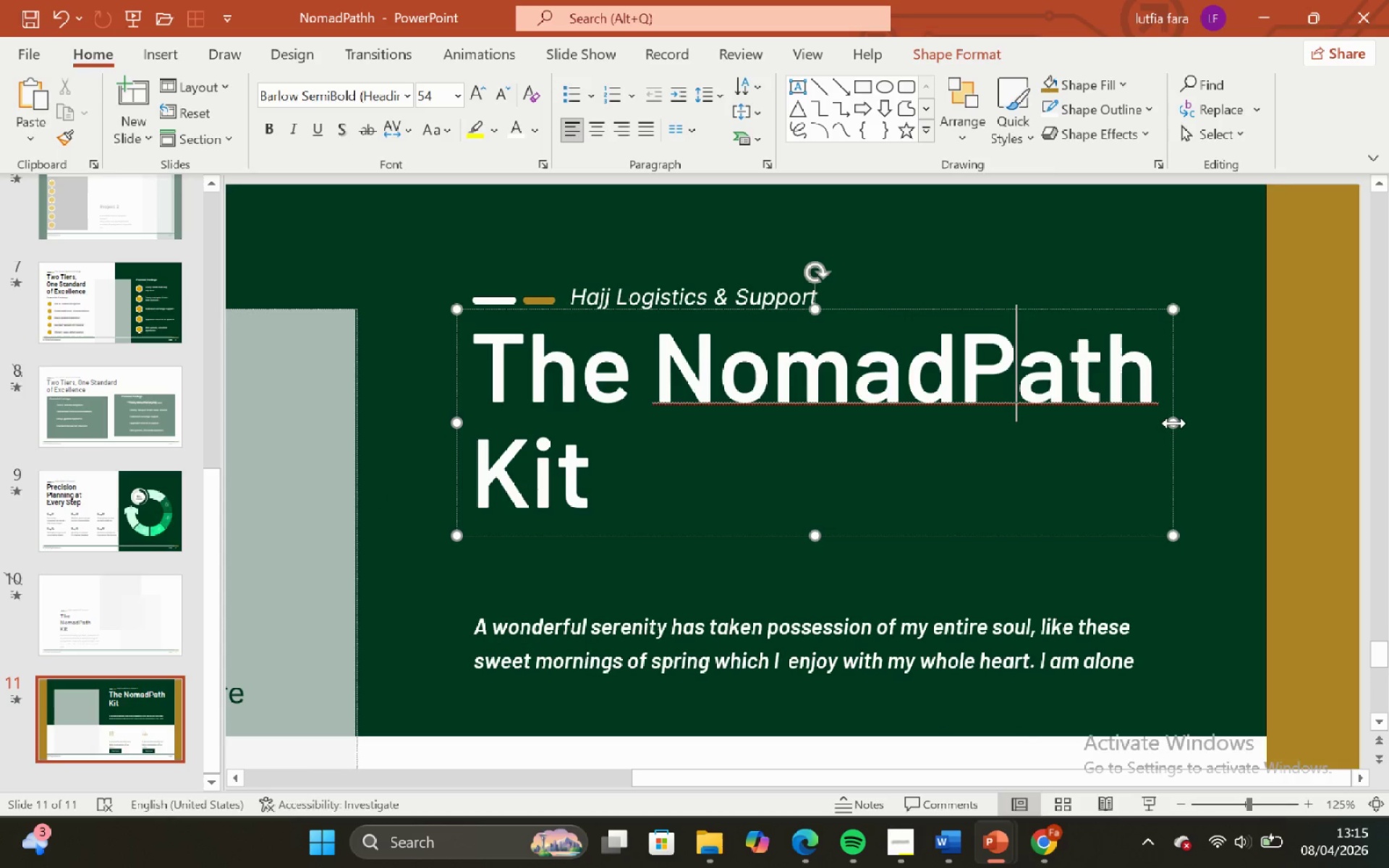 
left_click_drag(start_coordinate=[1174, 424], to_coordinate=[1147, 430])
 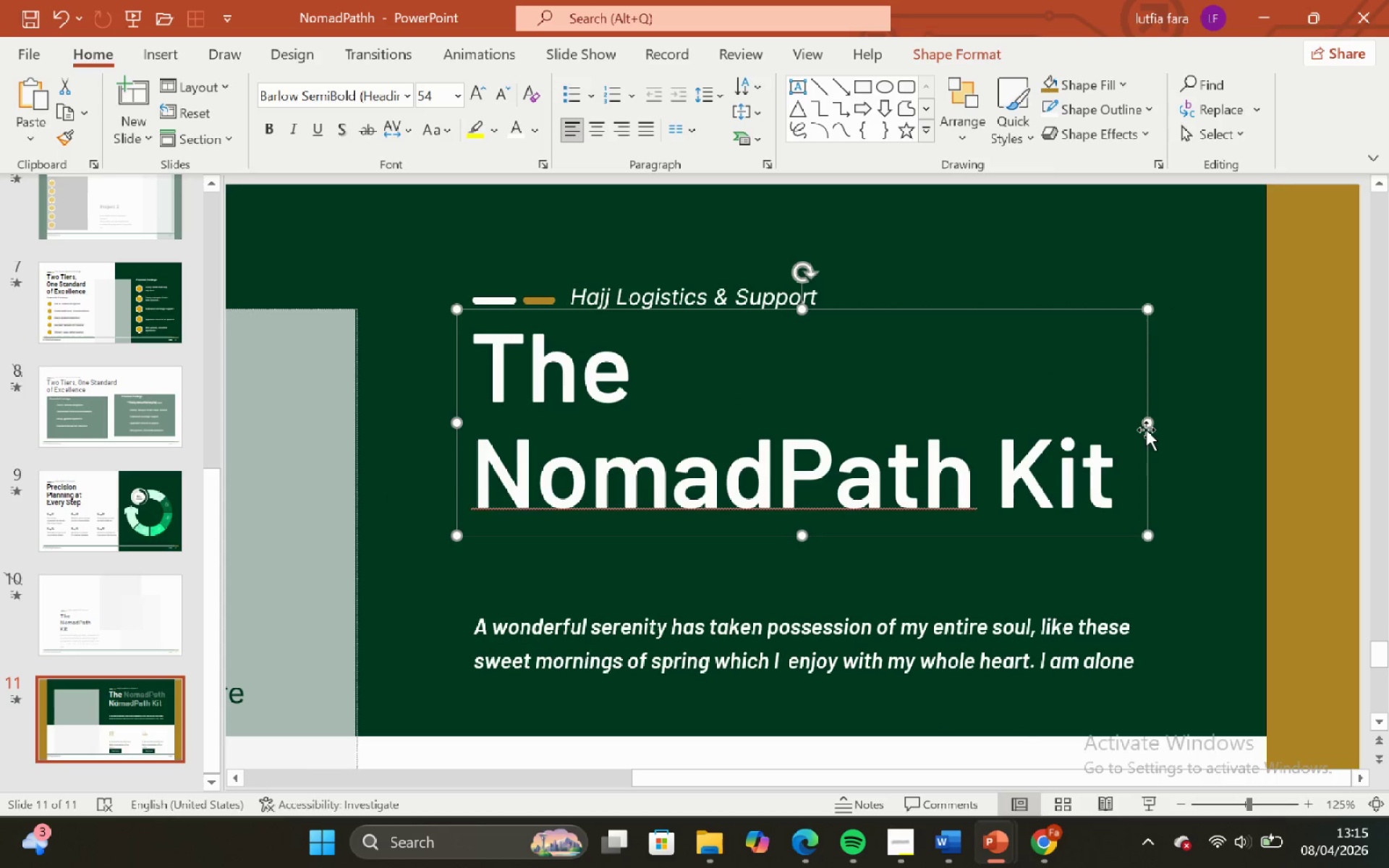 
hold_key(key=ControlLeft, duration=0.58)
hold_key(key=ShiftLeft, duration=0.58)
scroll: coordinate [1146, 430], scroll_direction: down, amount: 1.0
 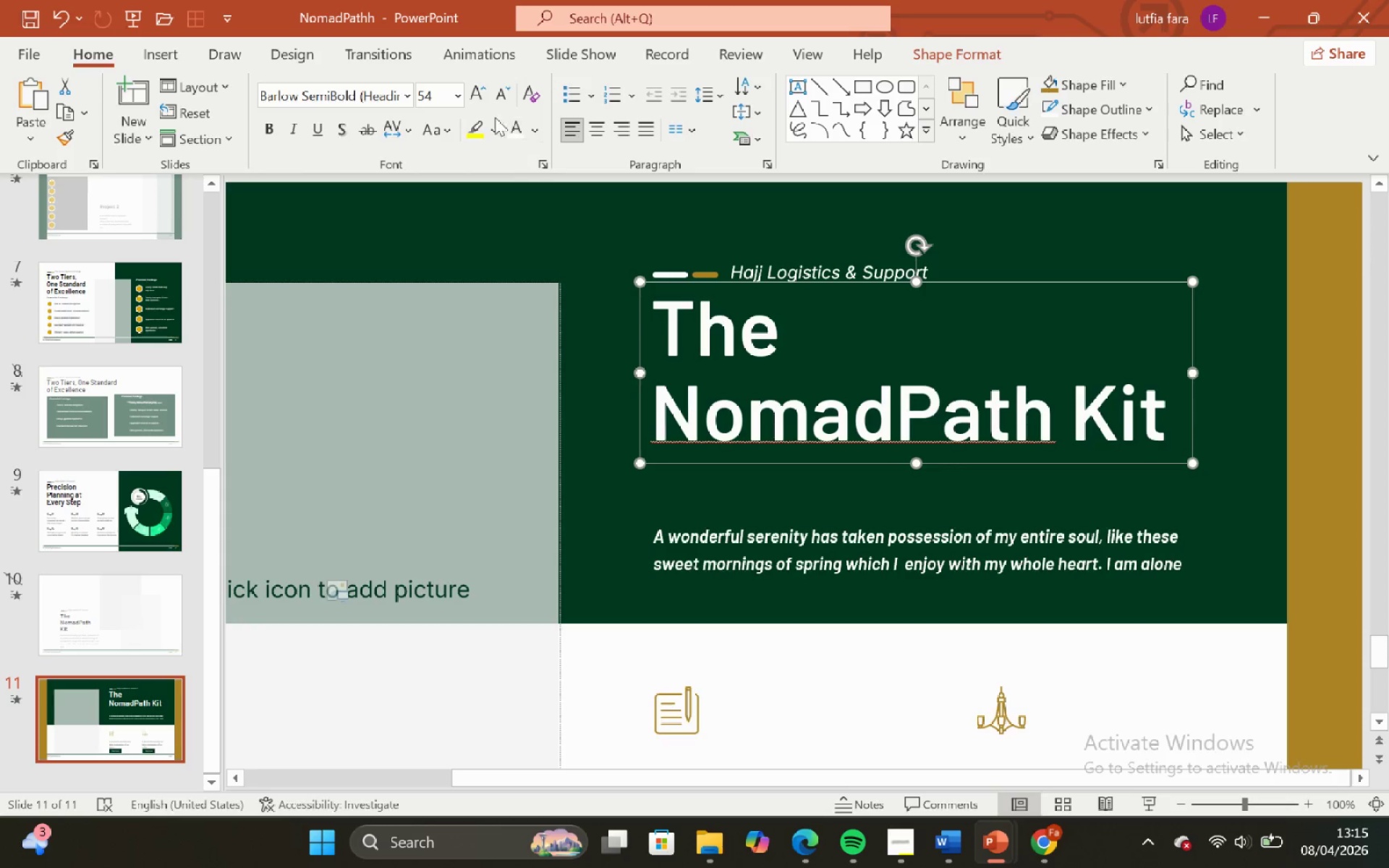 
left_click([485, 97])
 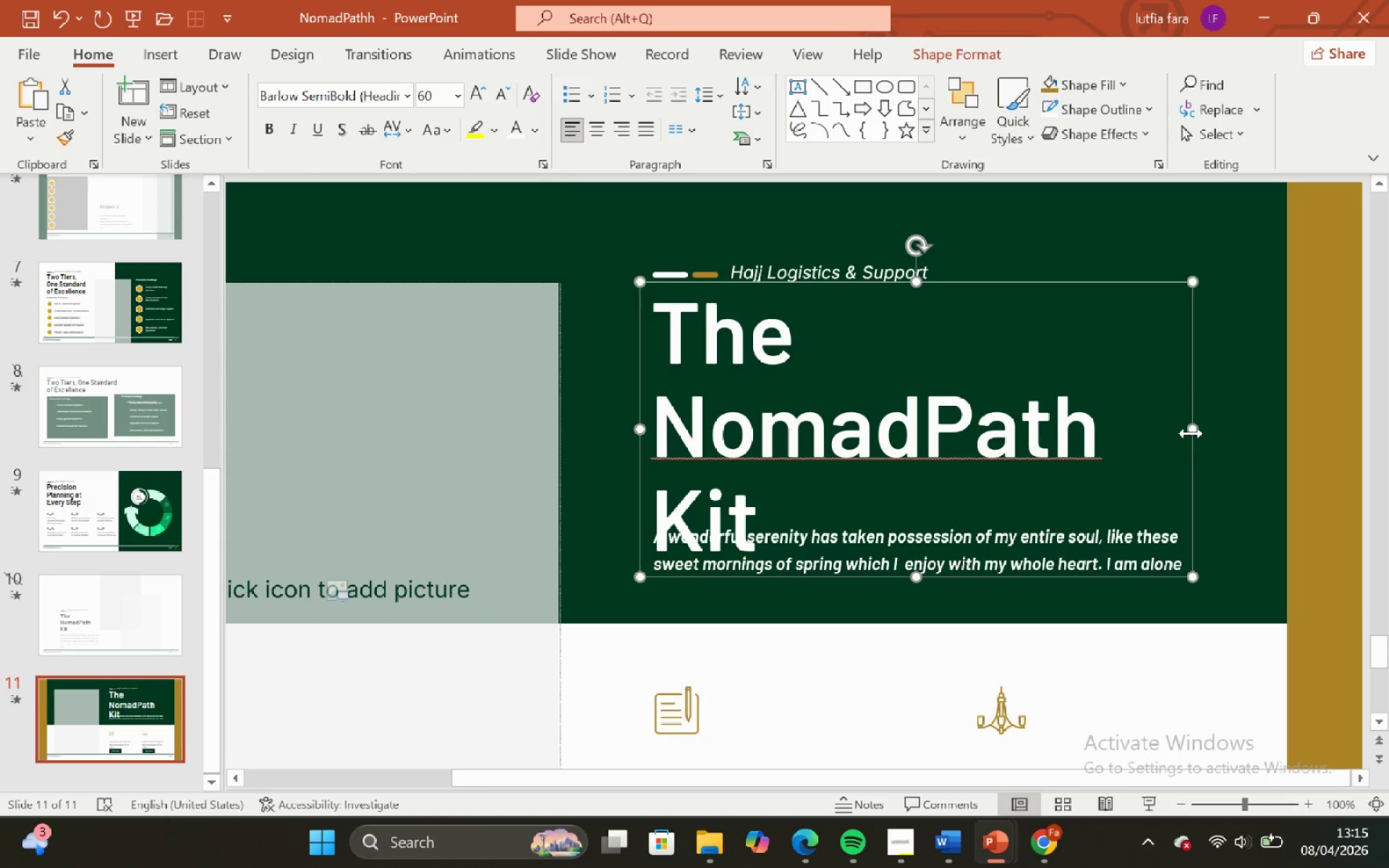 
left_click_drag(start_coordinate=[1194, 430], to_coordinate=[1269, 422])
 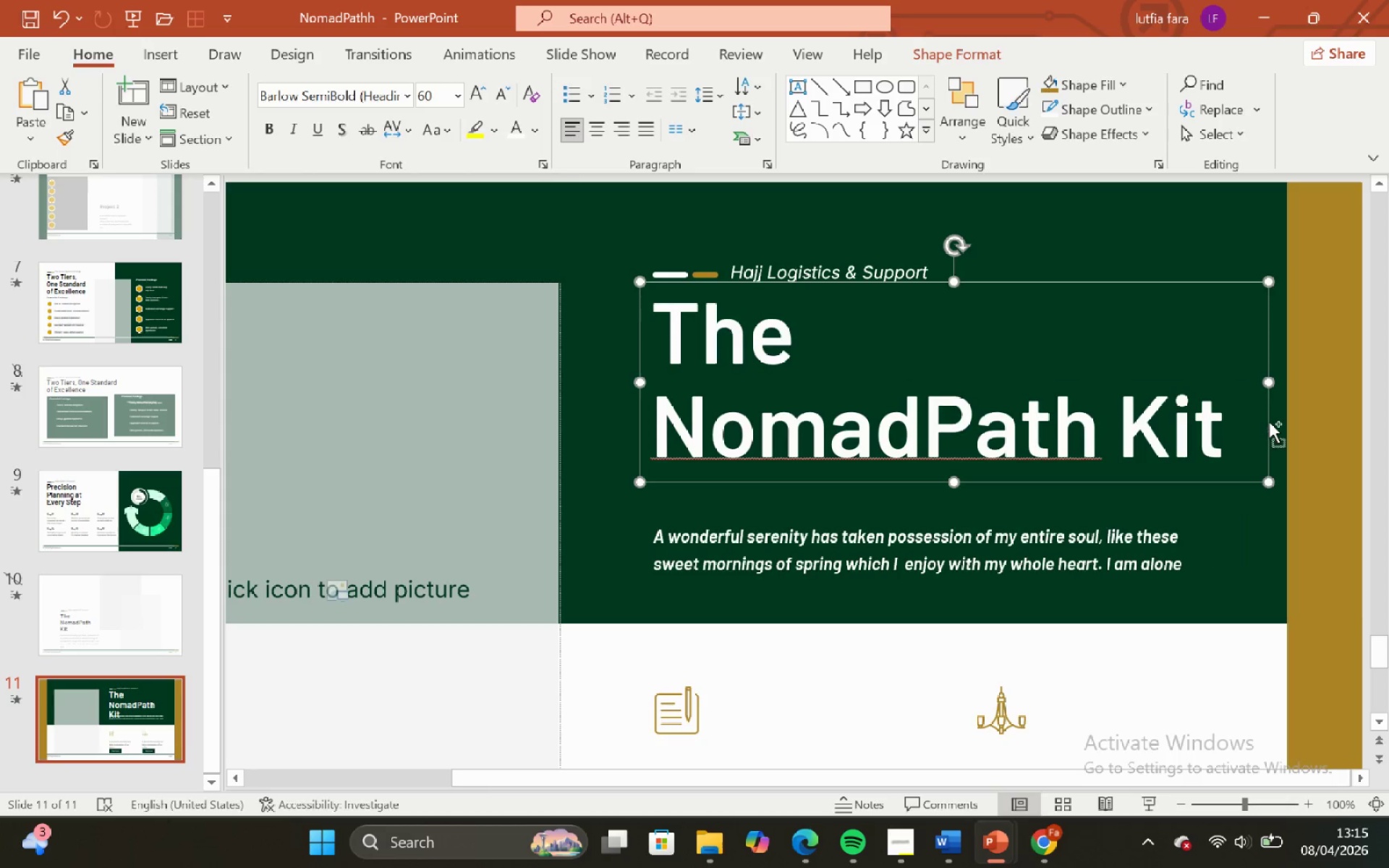 
hold_key(key=ControlLeft, duration=0.98)
hold_key(key=ShiftLeft, duration=1.0)
scroll: coordinate [1267, 423], scroll_direction: down, amount: 2.0
 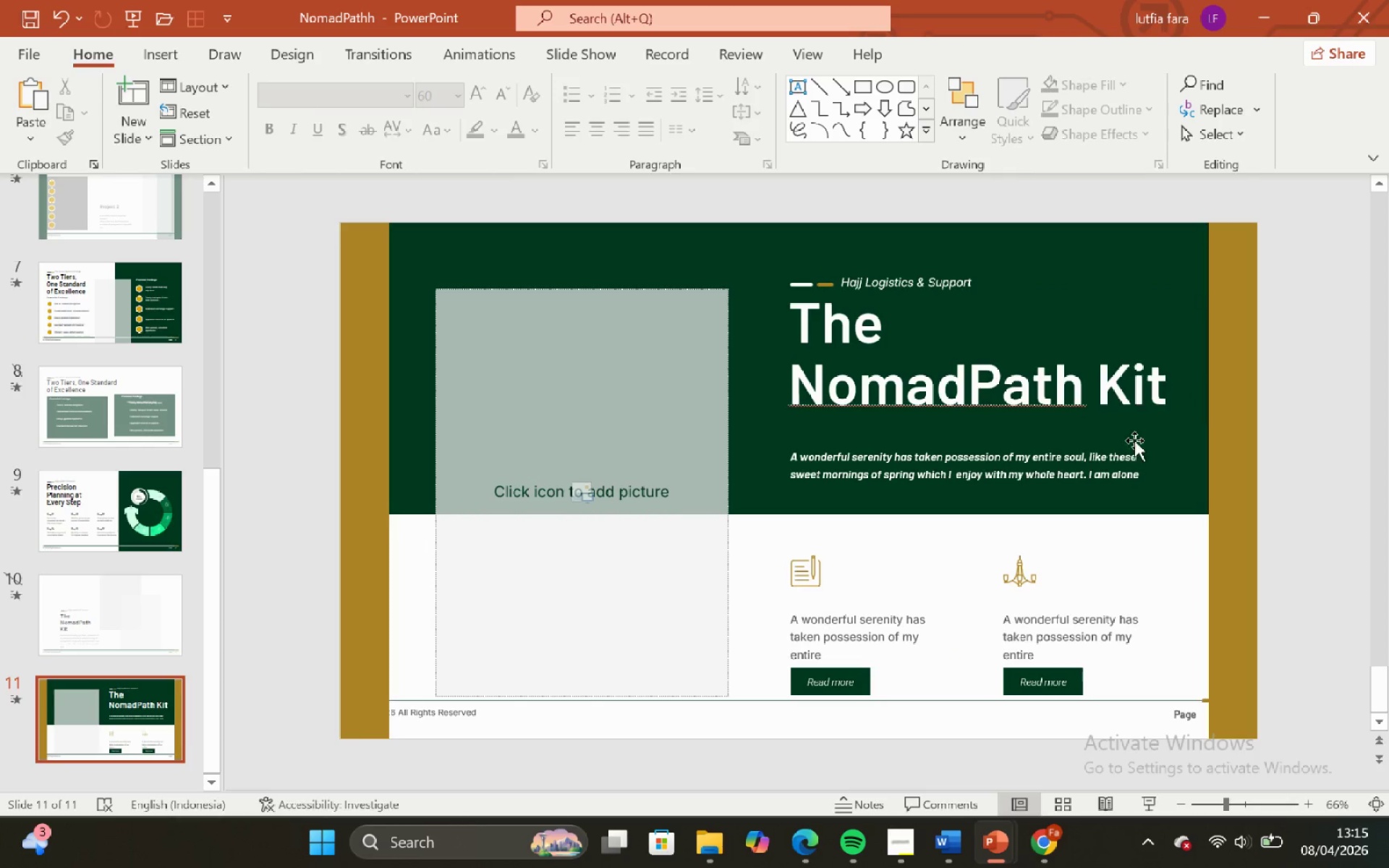 
left_click([1102, 459])
 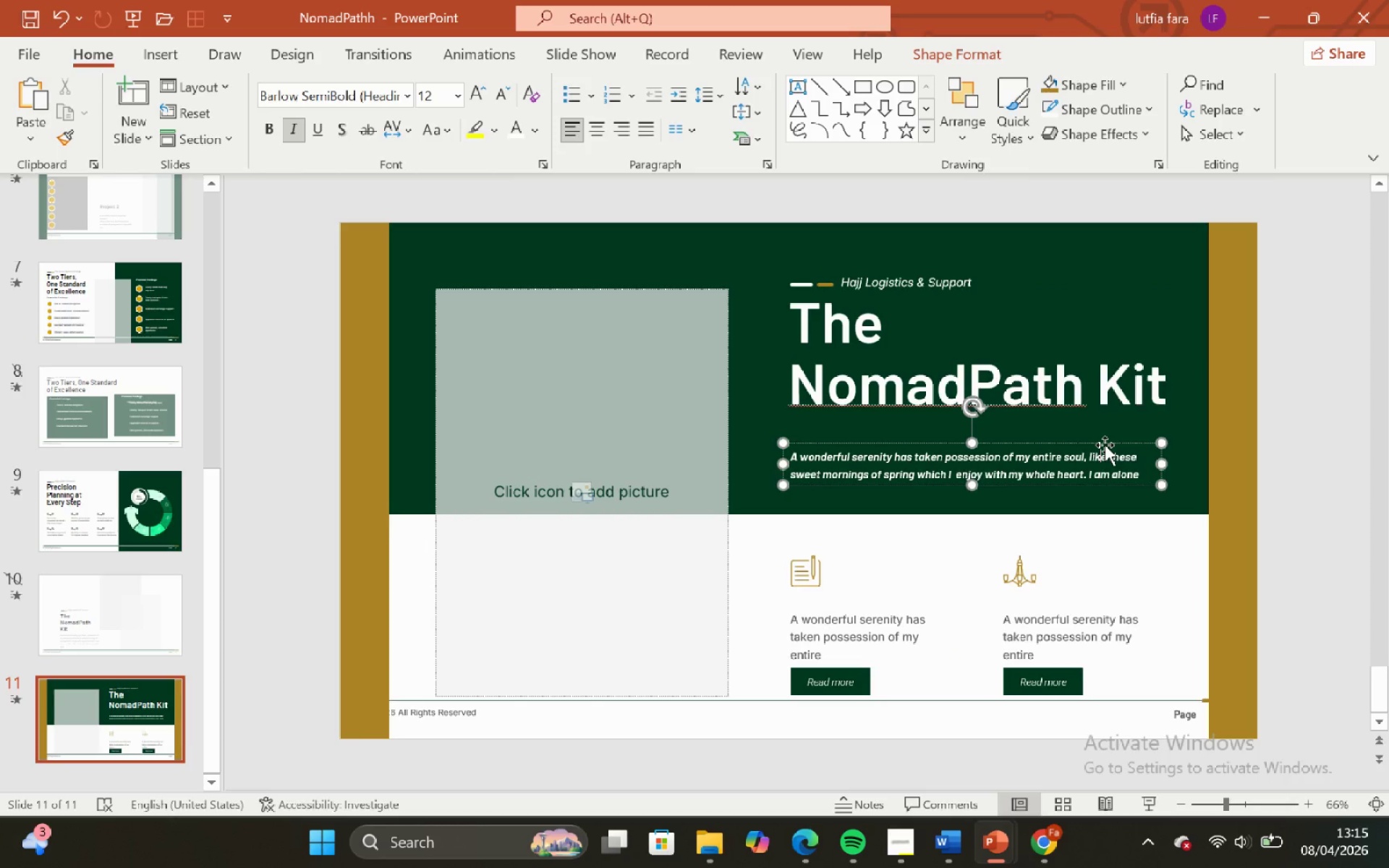 
left_click([1105, 445])
 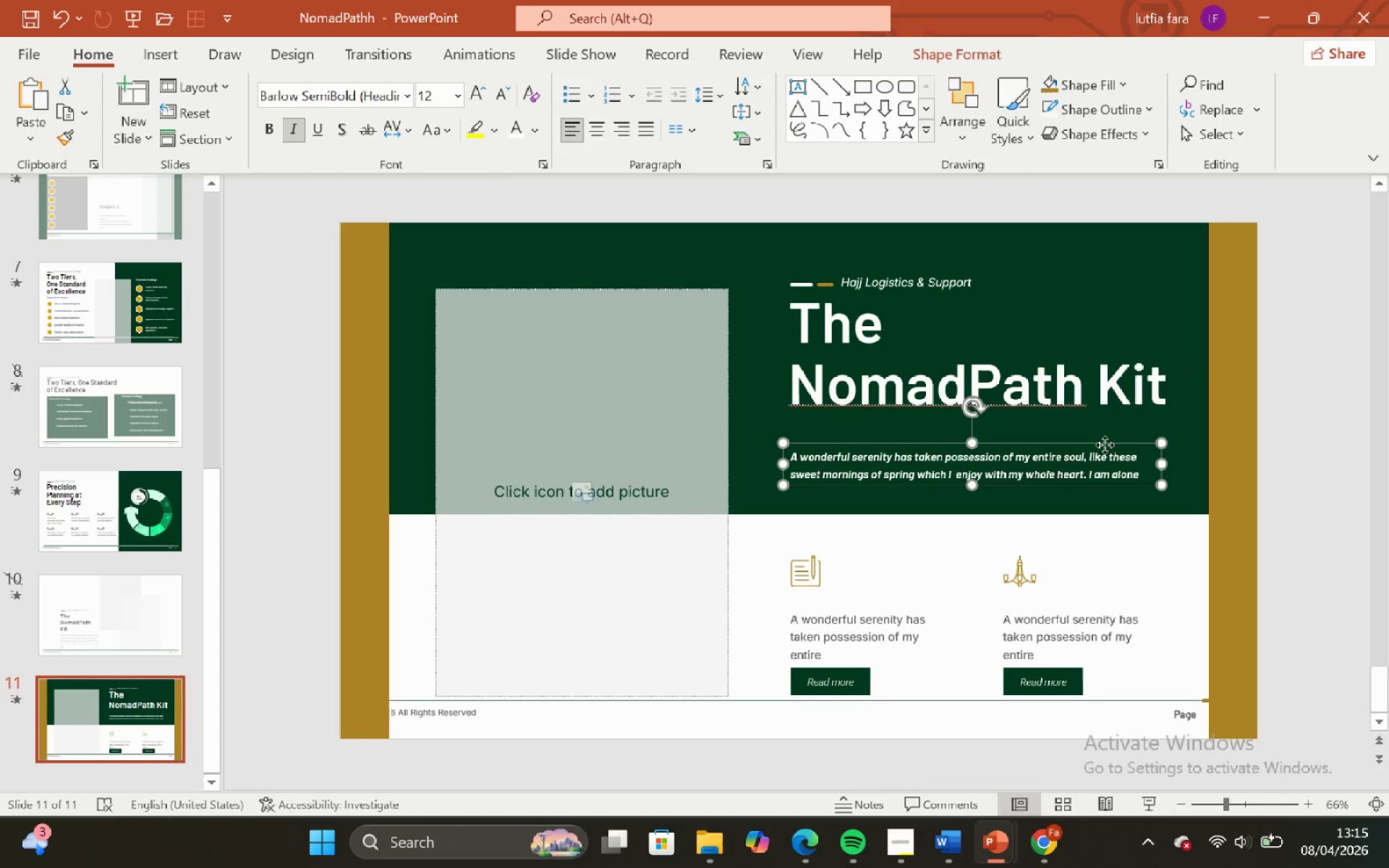 
left_click_drag(start_coordinate=[1105, 445], to_coordinate=[1108, 436])
 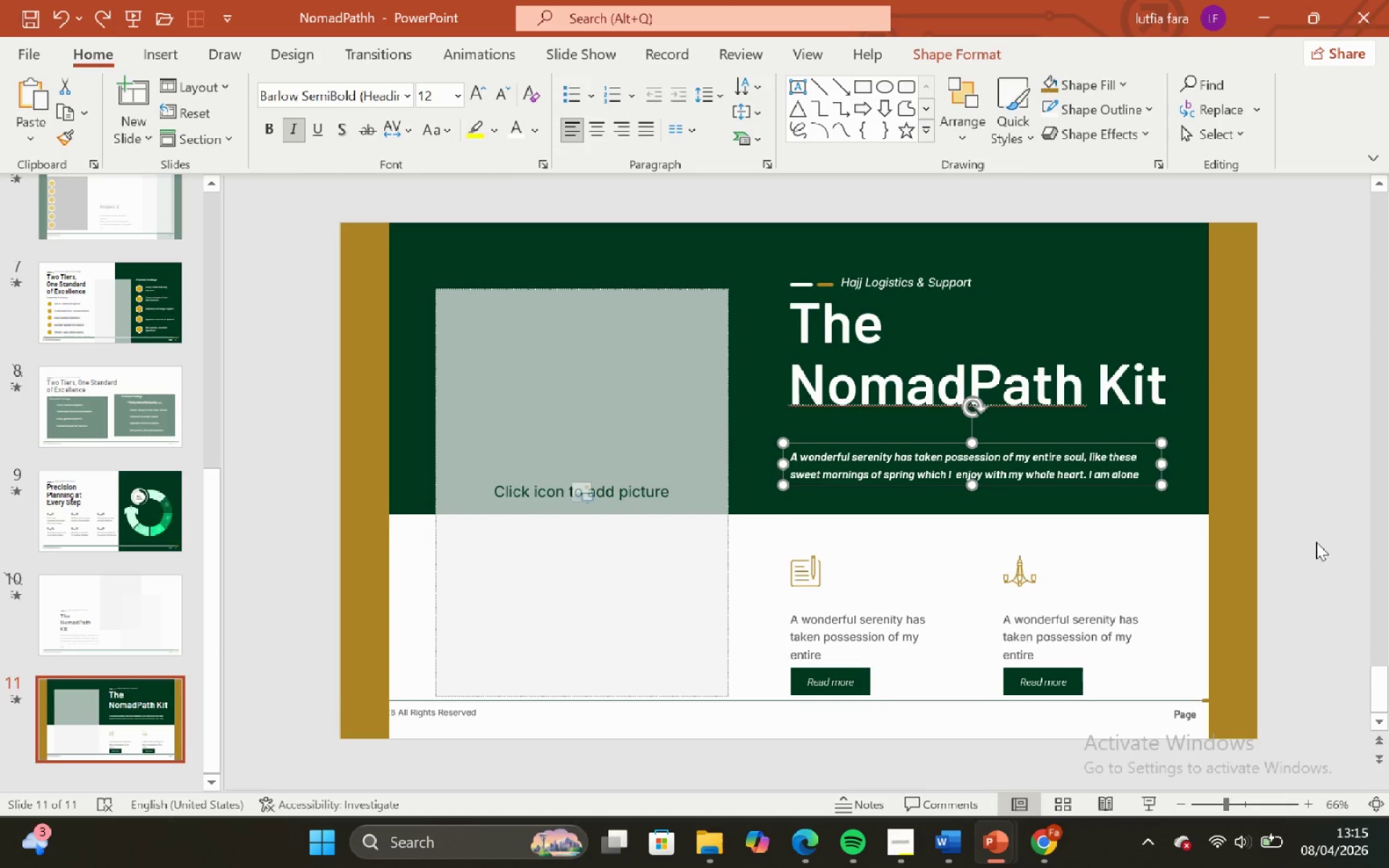 
hold_key(key=ShiftLeft, duration=2.05)
 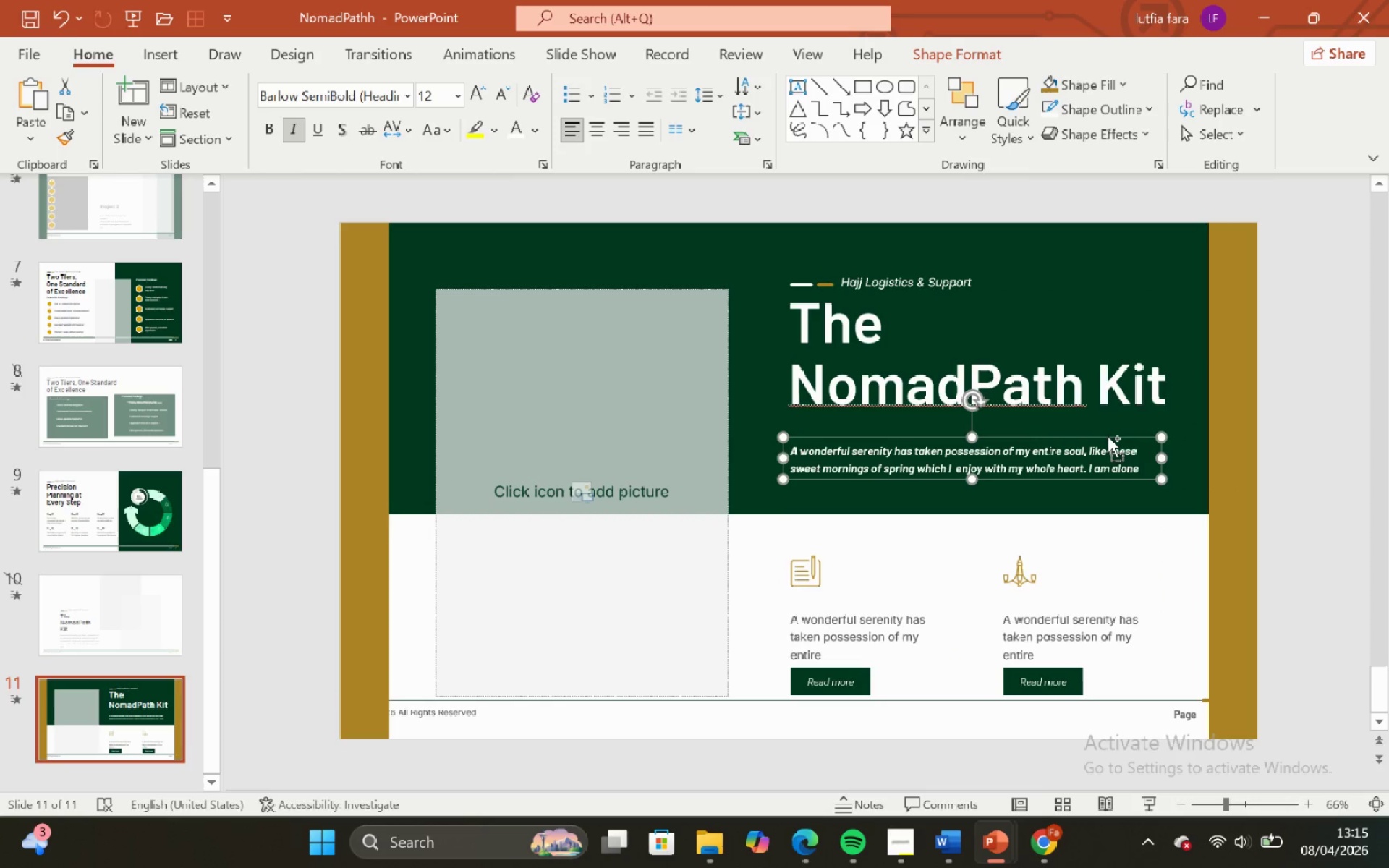 
key(Control+ControlLeft)
 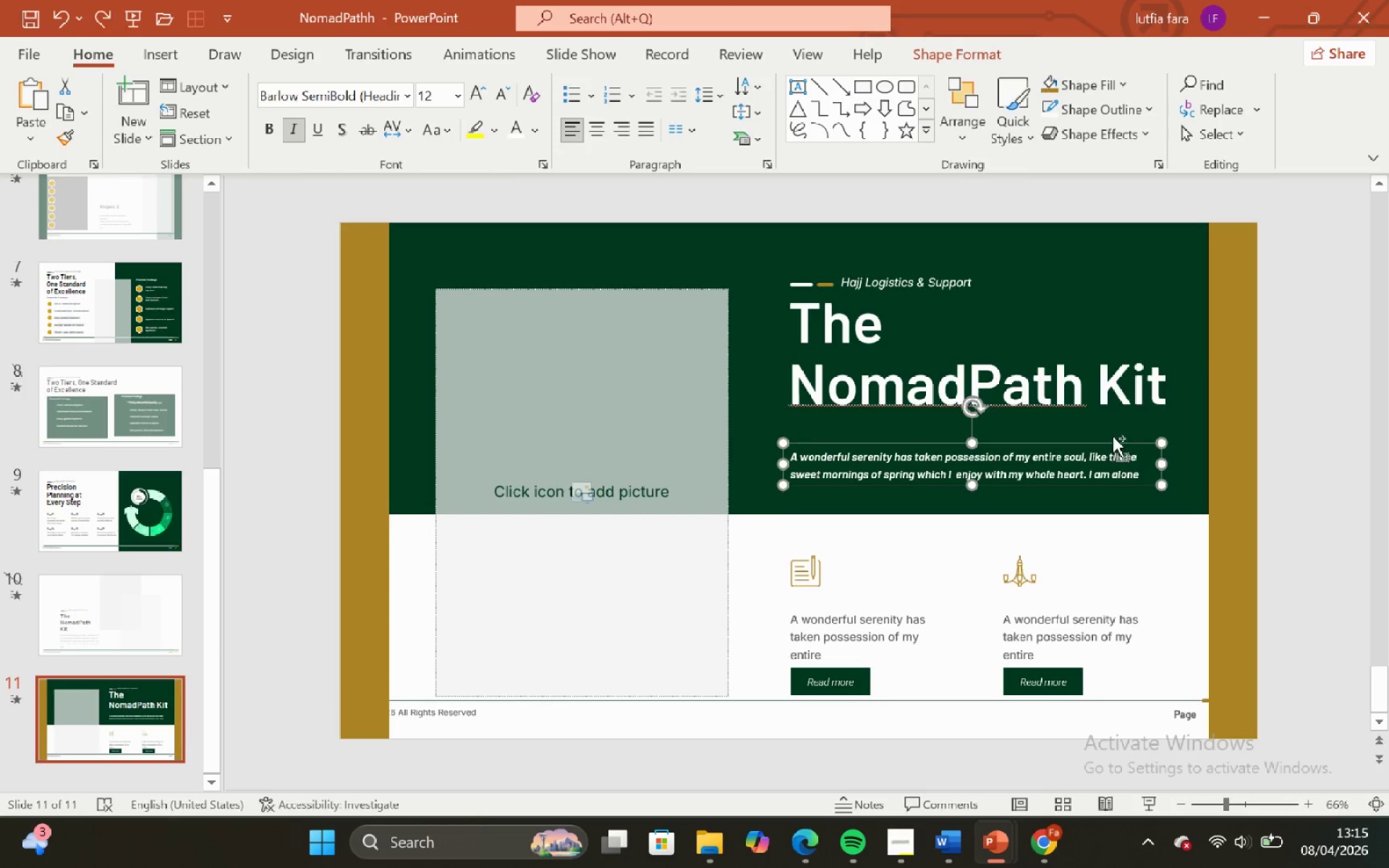 
key(Control+Z)
 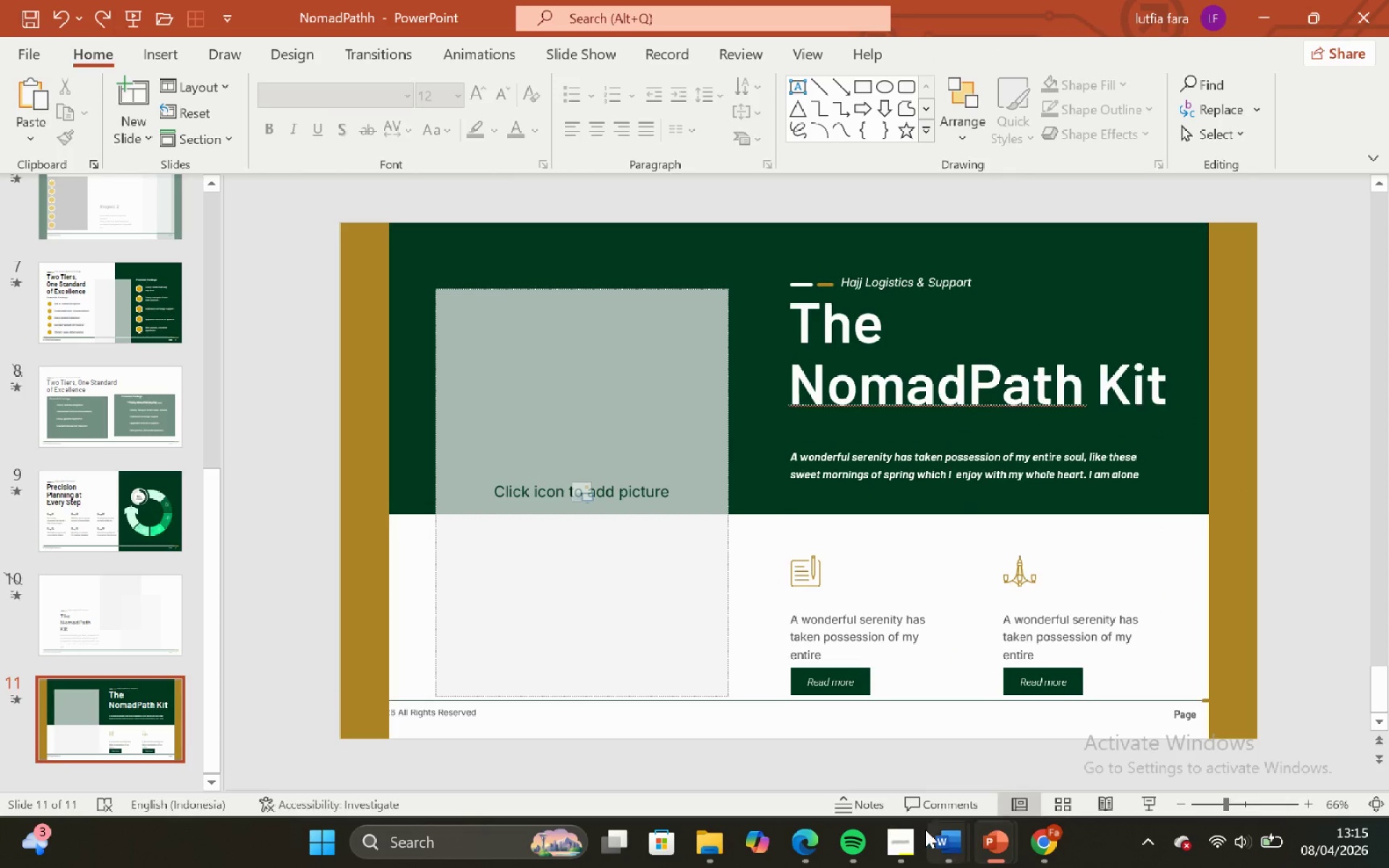 
left_click([912, 833])